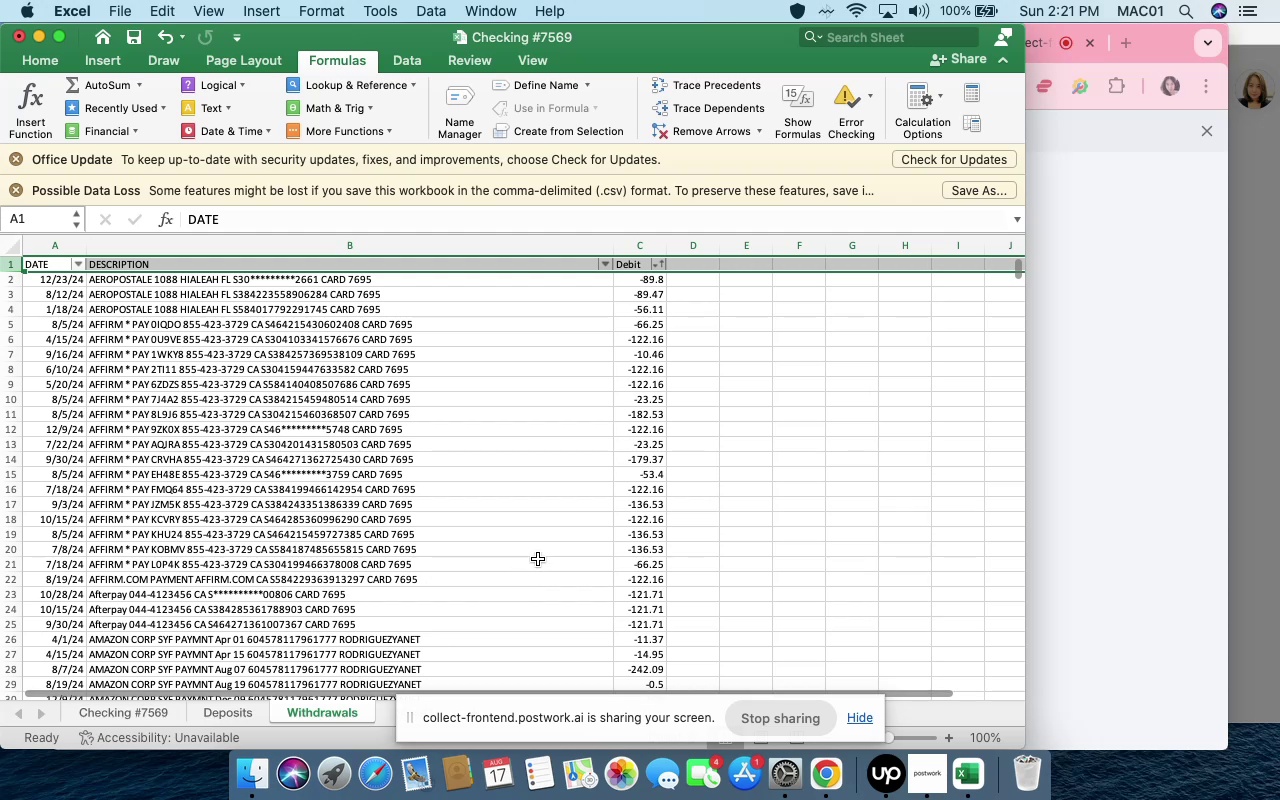 
scroll: coordinate [538, 559], scroll_direction: up, amount: 2.0
 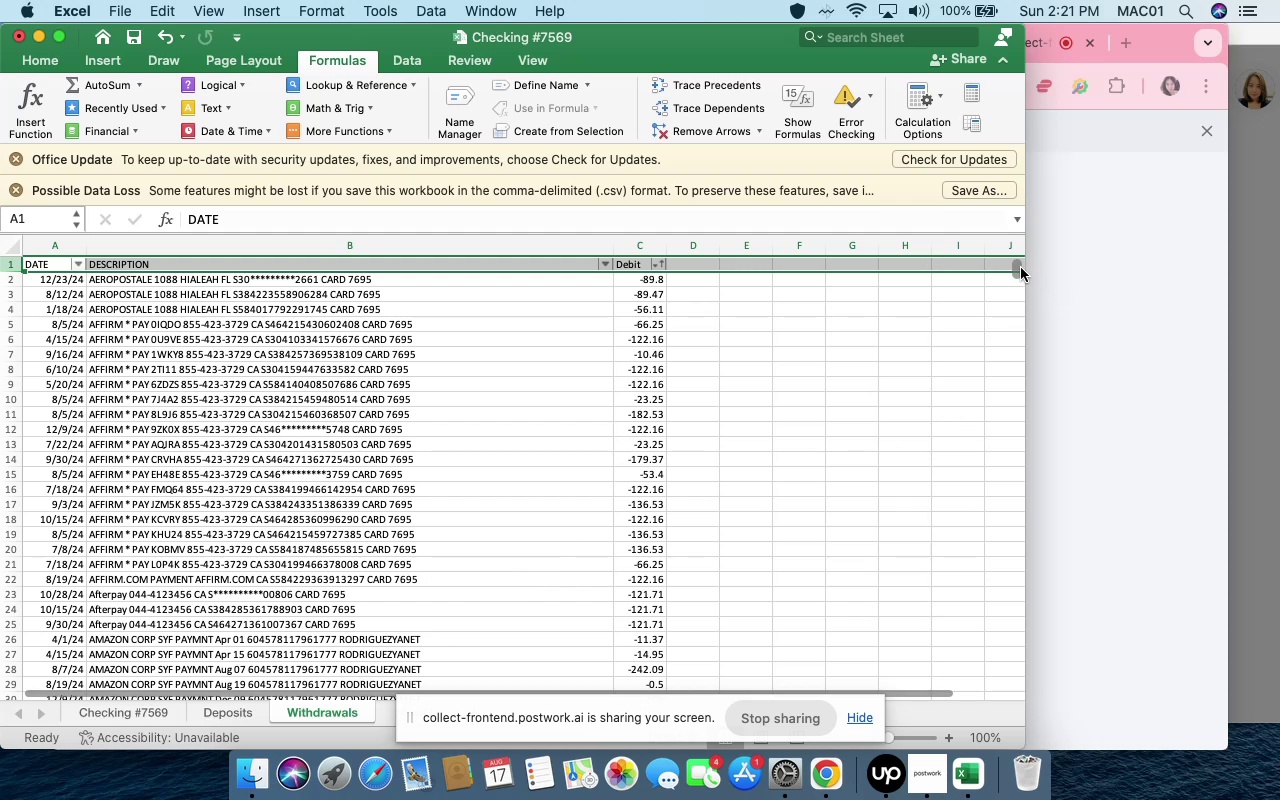 
left_click_drag(start_coordinate=[1020, 268], to_coordinate=[1006, 314])
 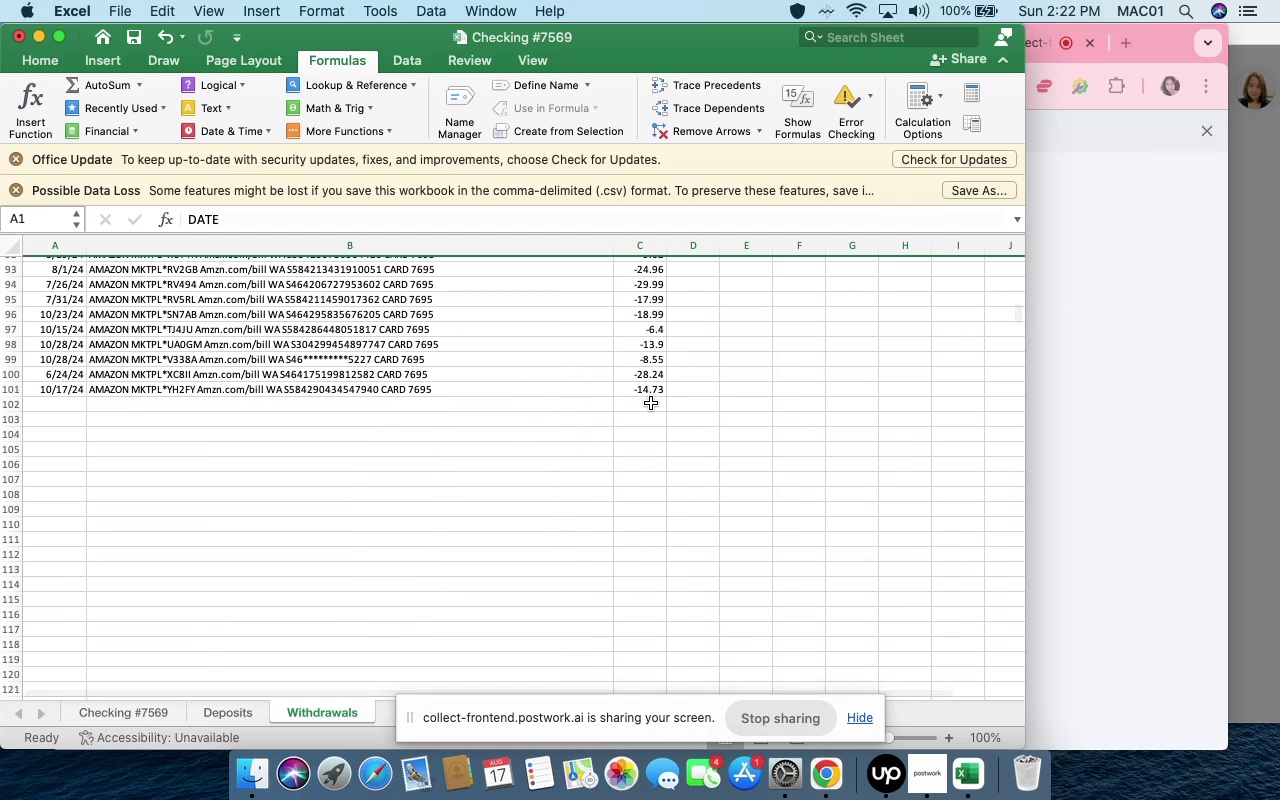 
left_click([651, 403])
 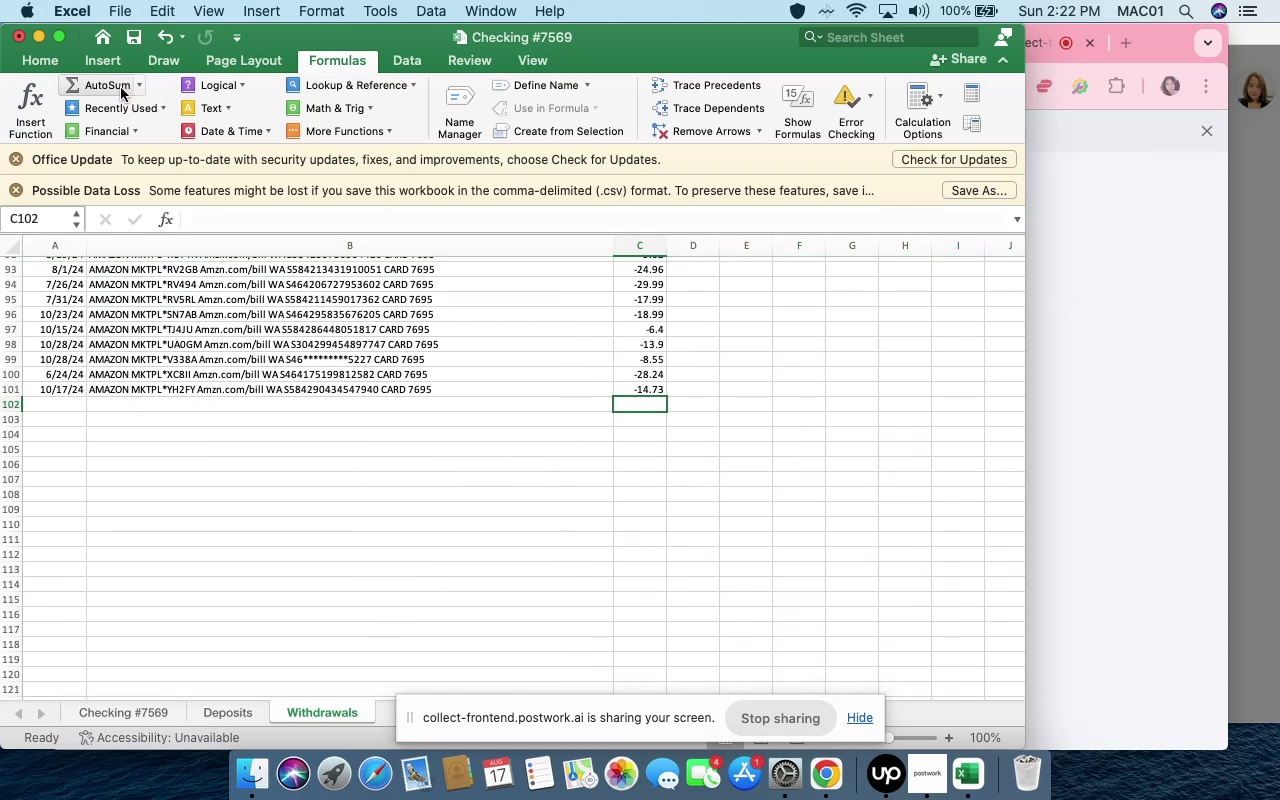 
left_click([116, 88])
 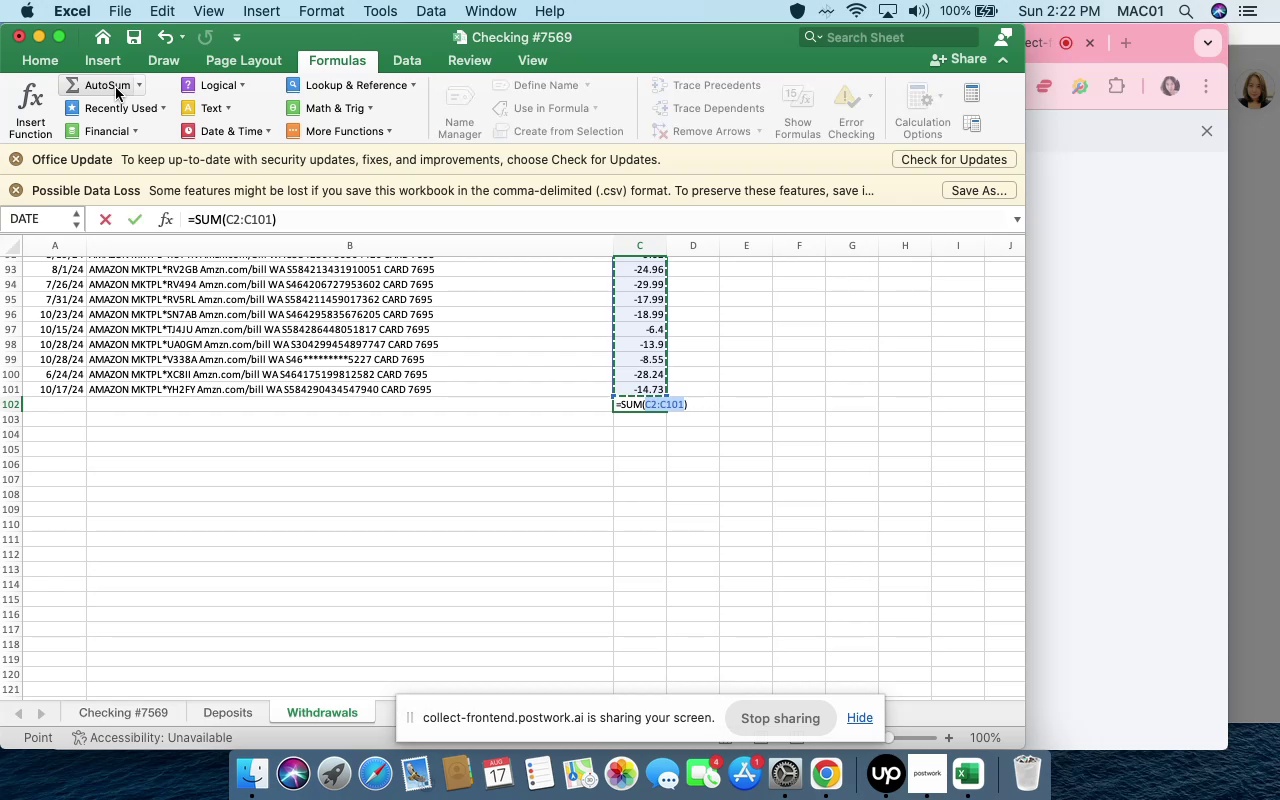 
key(Enter)
 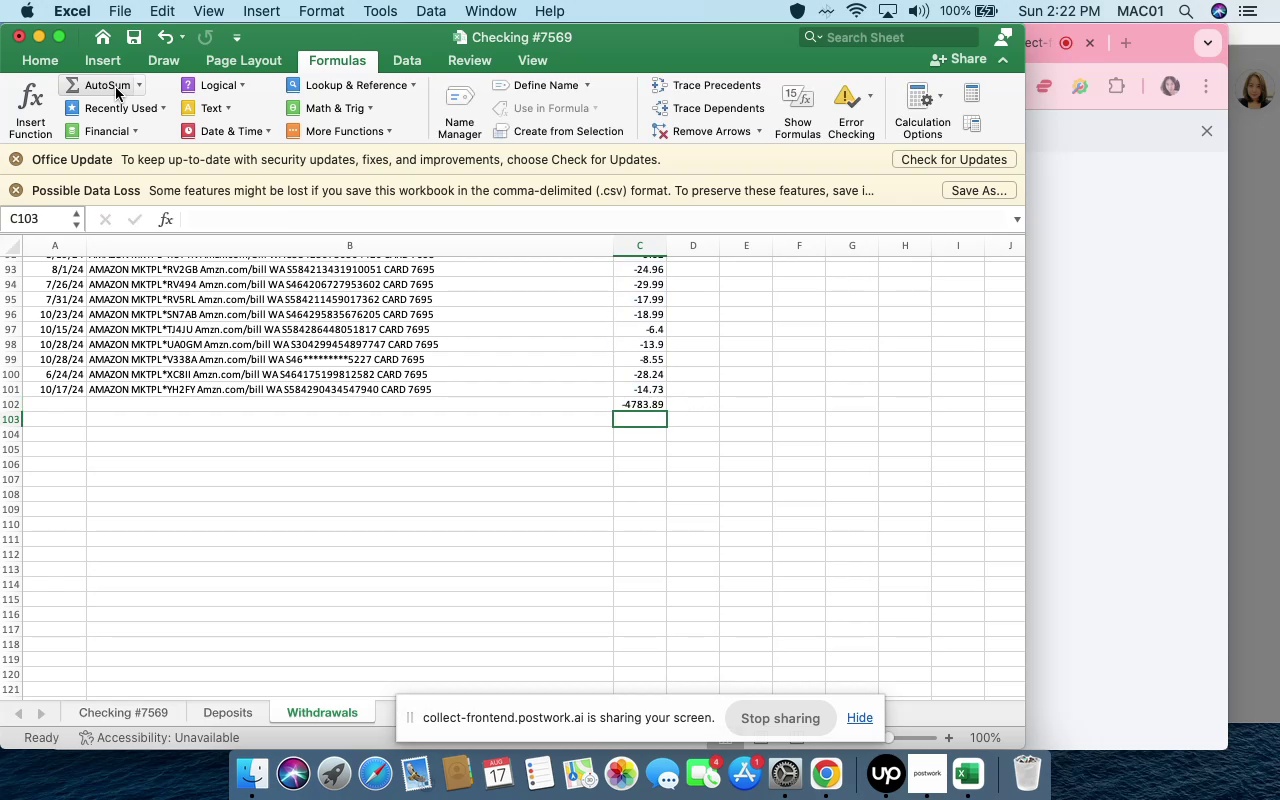 
key(Equal)
 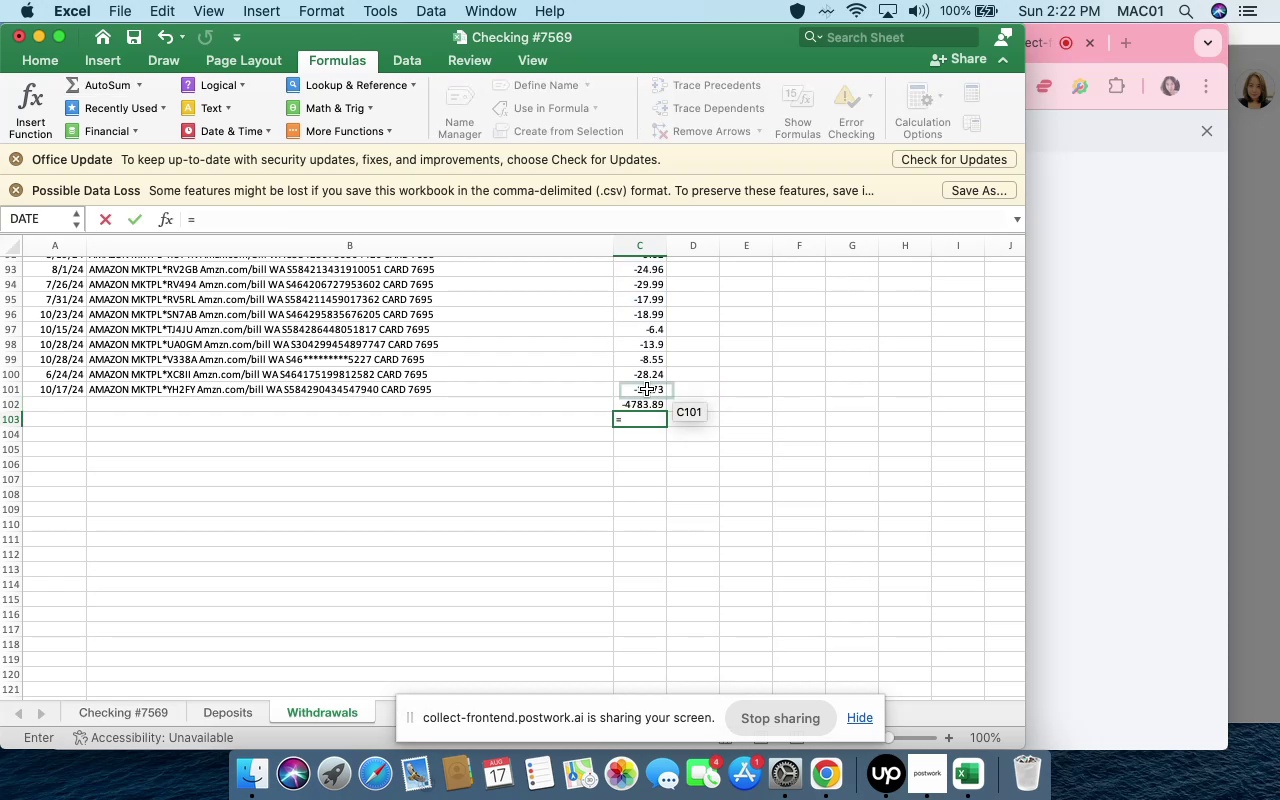 
left_click([646, 408])
 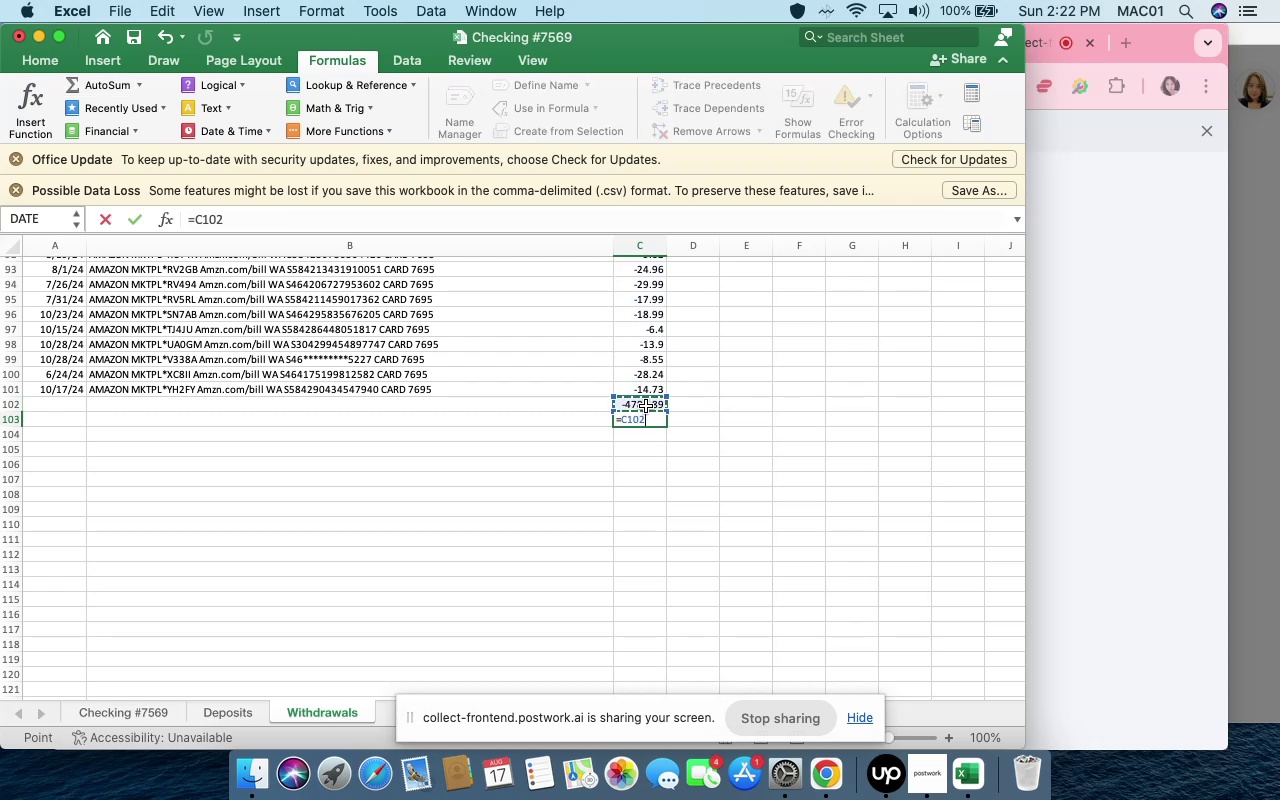 
key(Shift+Equal)
 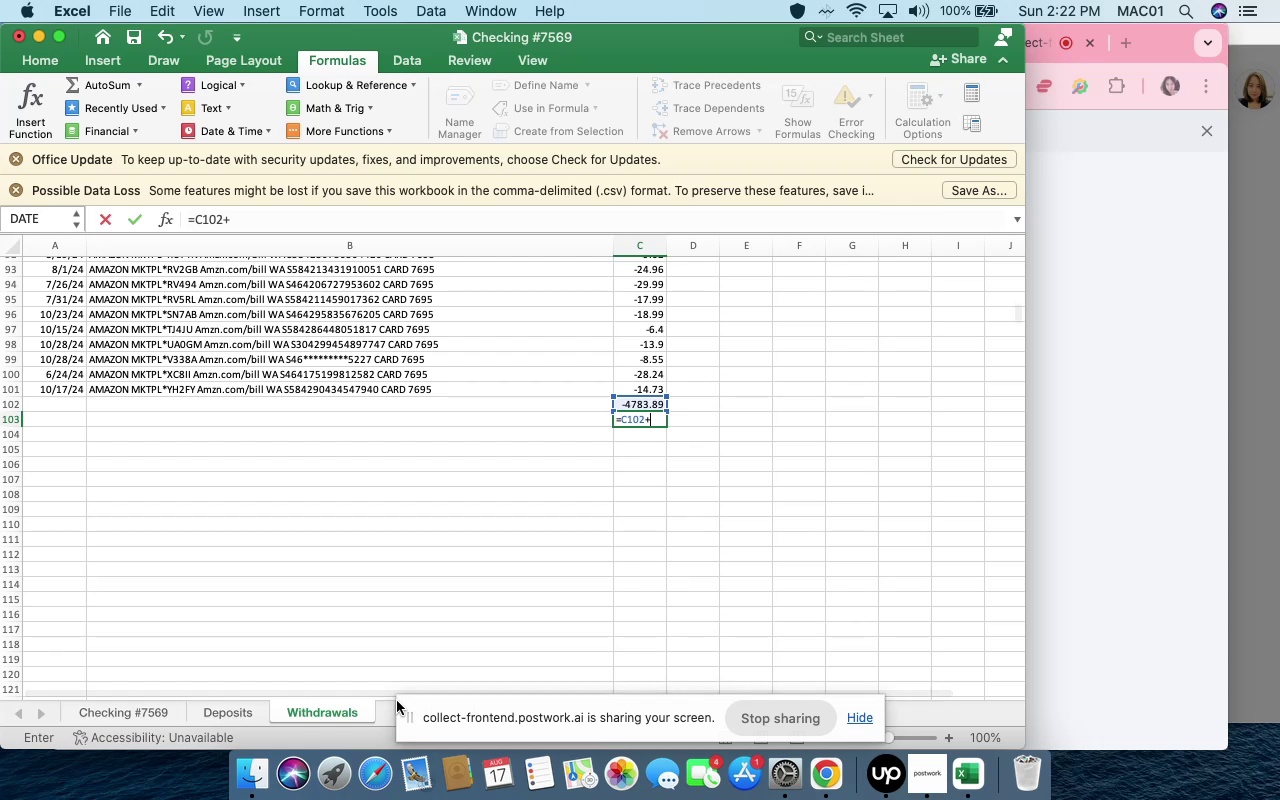 
left_click([392, 704])
 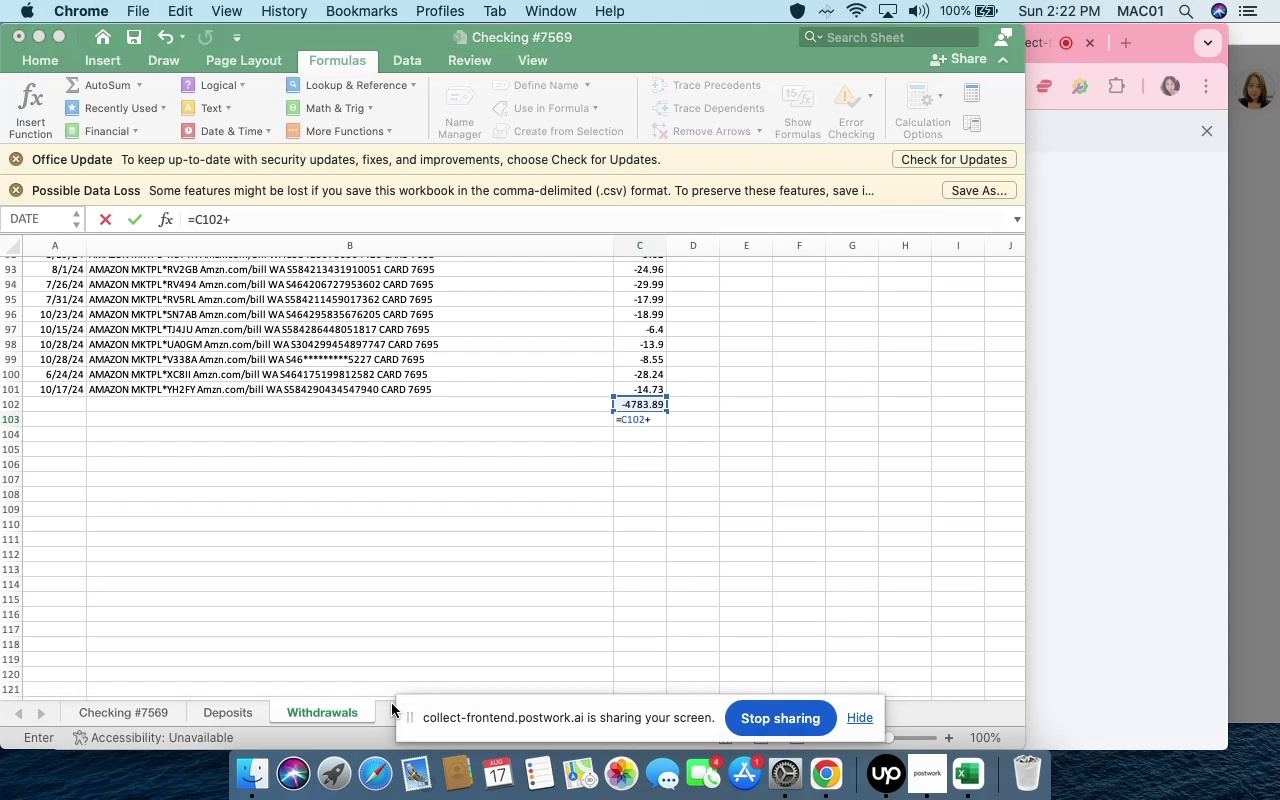 
left_click([392, 704])
 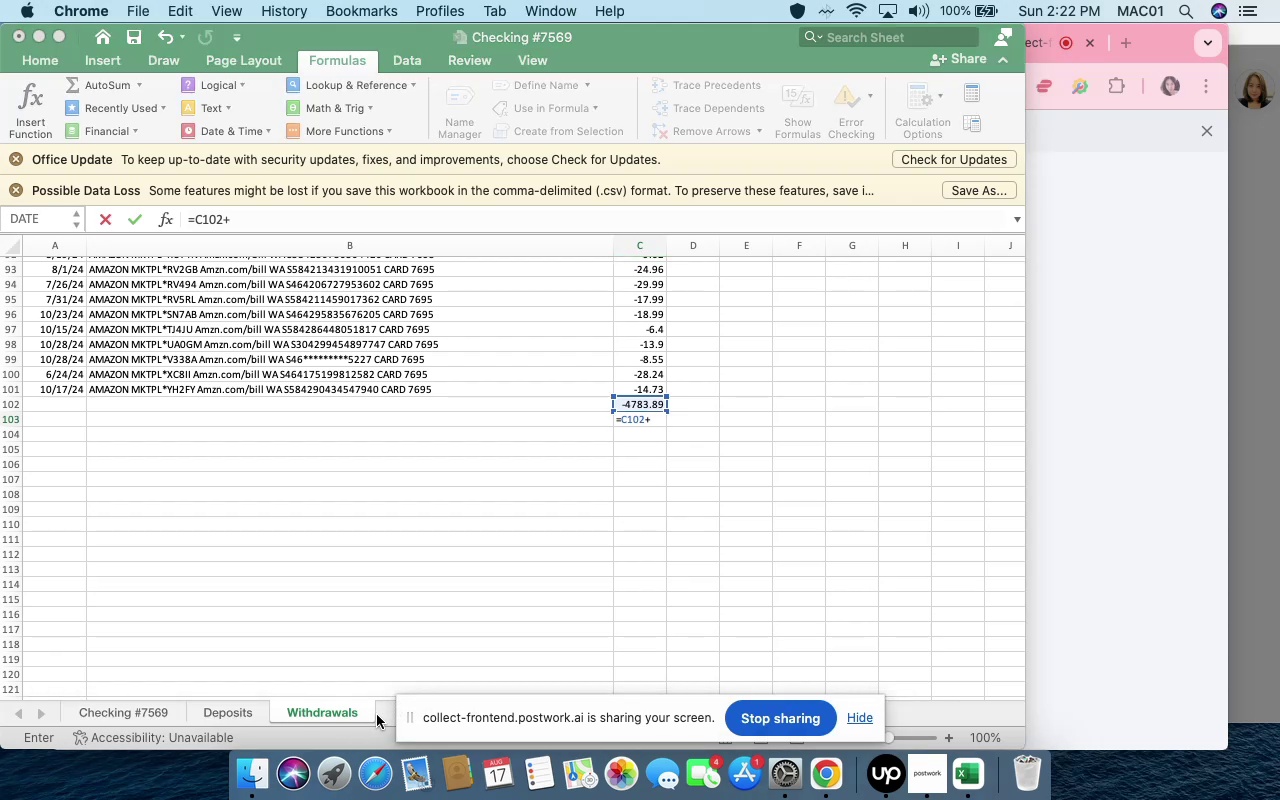 
left_click([382, 714])
 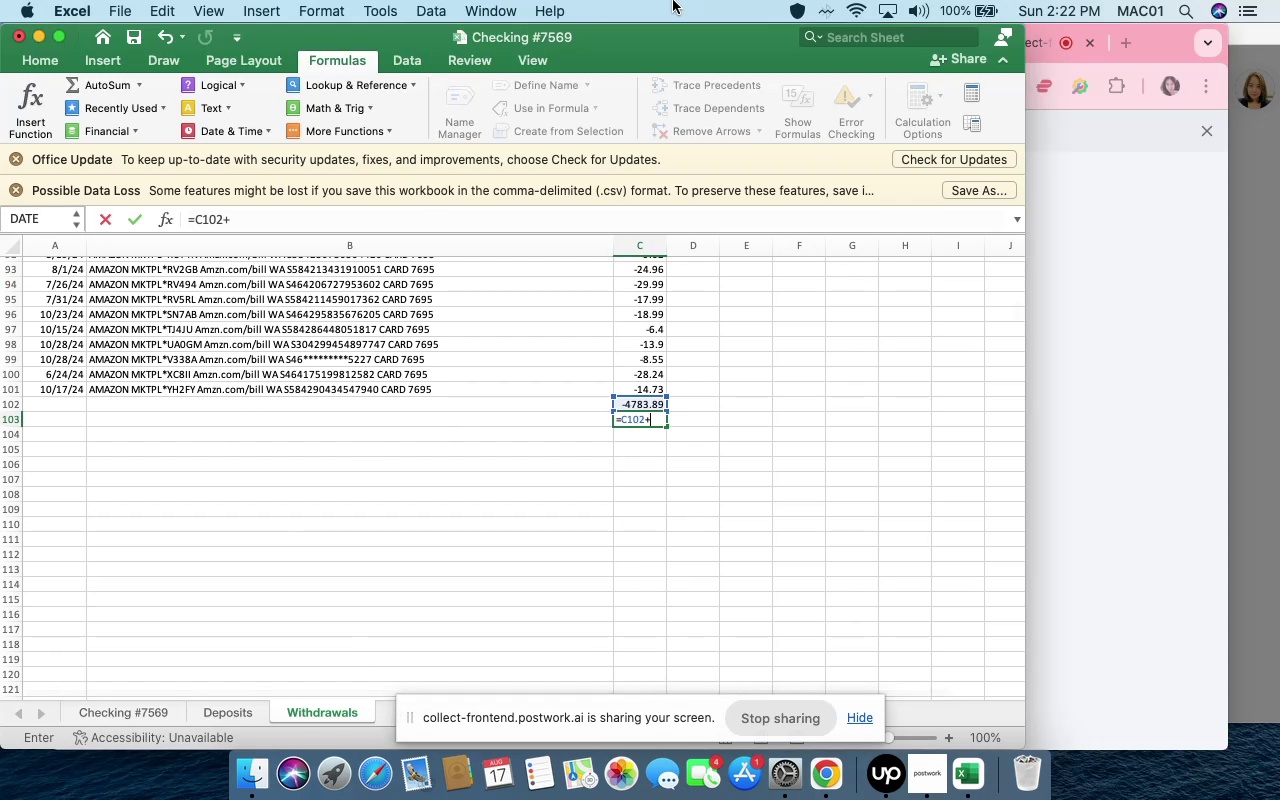 
left_click_drag(start_coordinate=[695, 44], to_coordinate=[530, 35])
 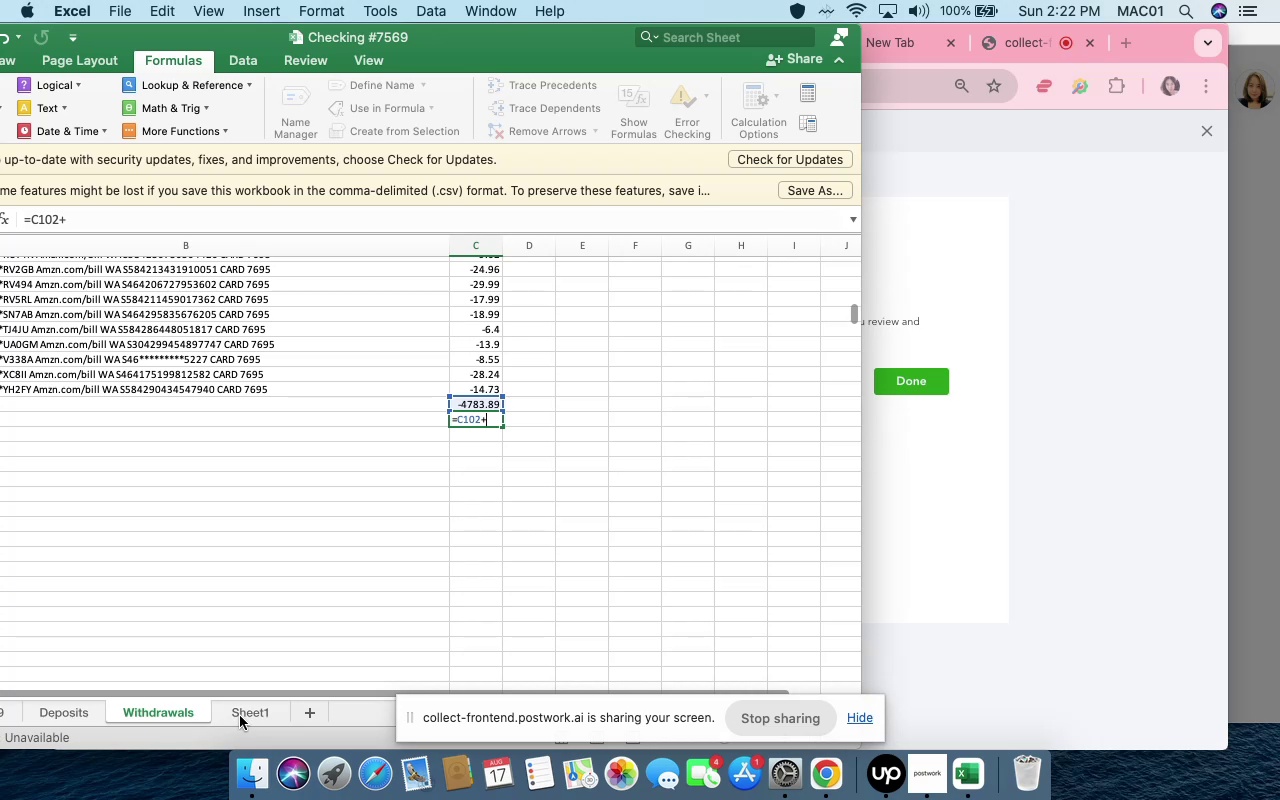 
left_click([240, 716])
 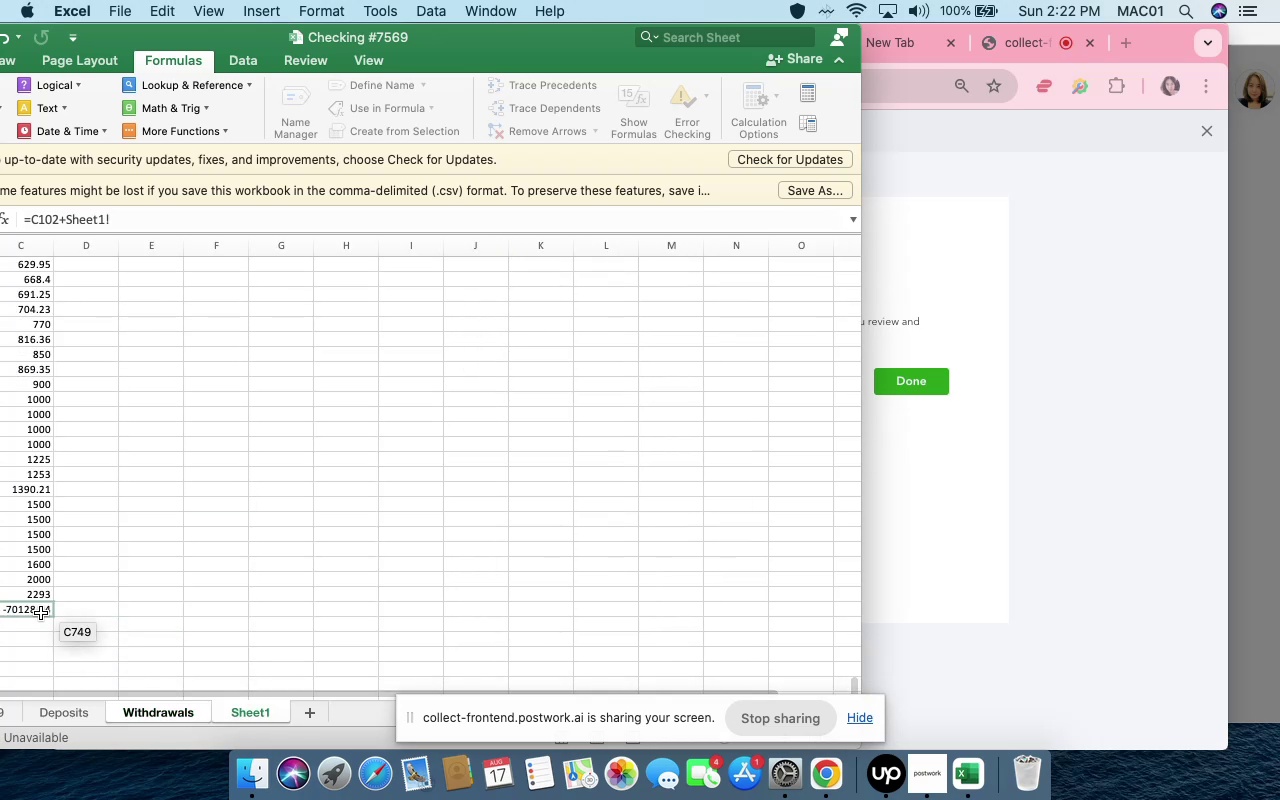 
left_click([41, 612])
 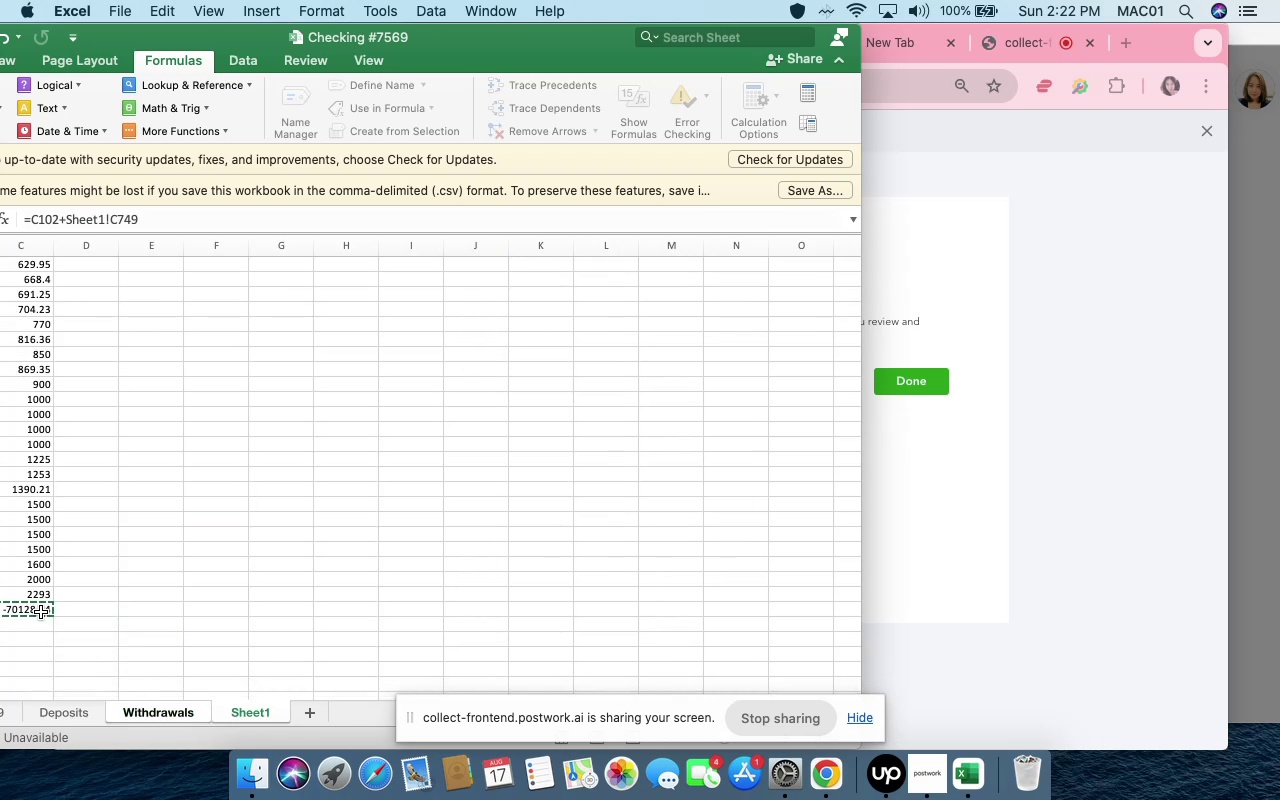 
key(Enter)
 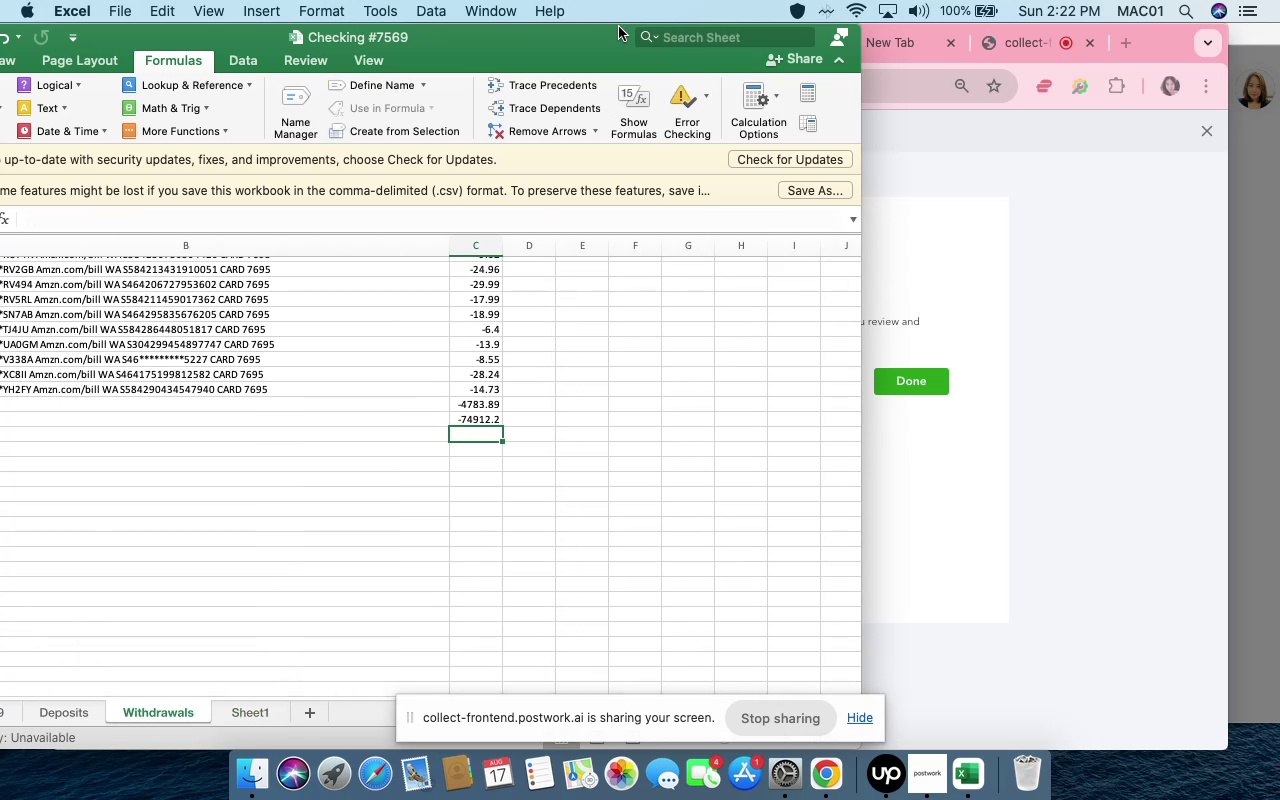 
left_click_drag(start_coordinate=[608, 32], to_coordinate=[735, 12])
 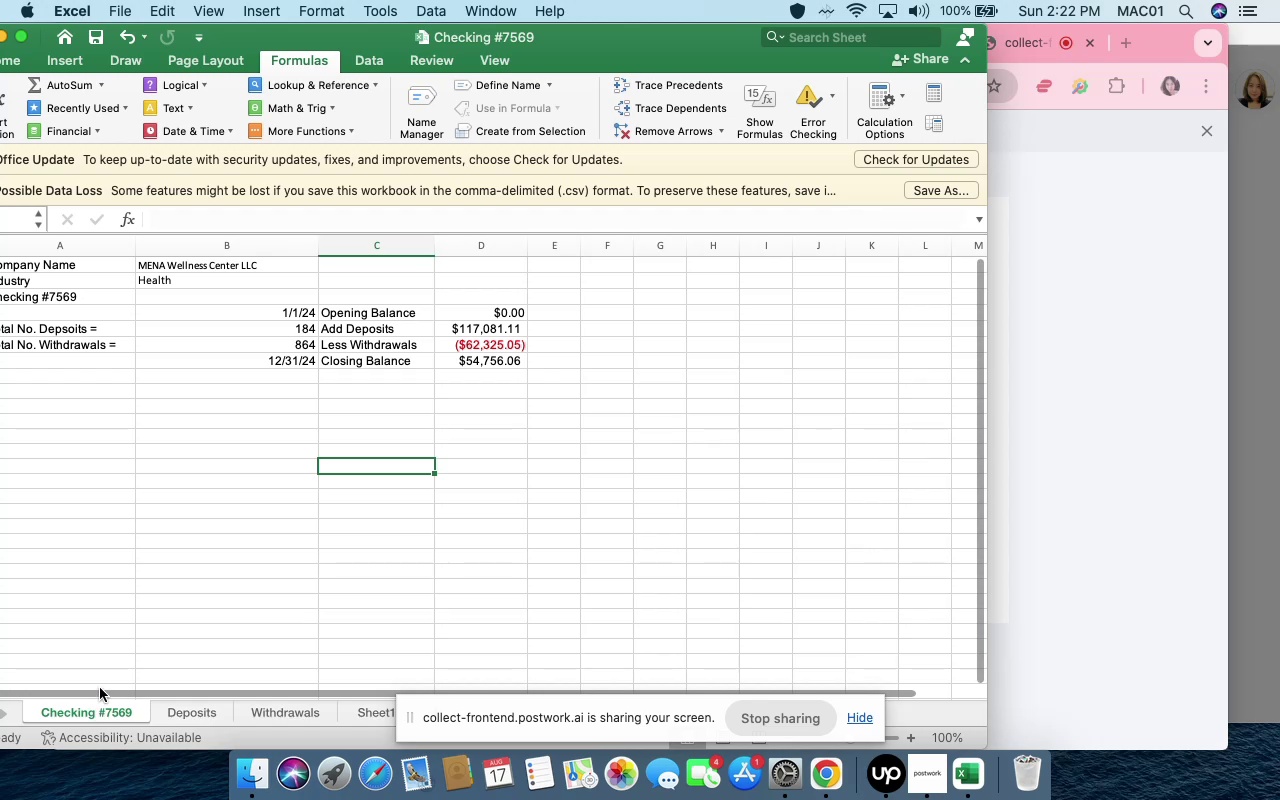 
wait(11.08)
 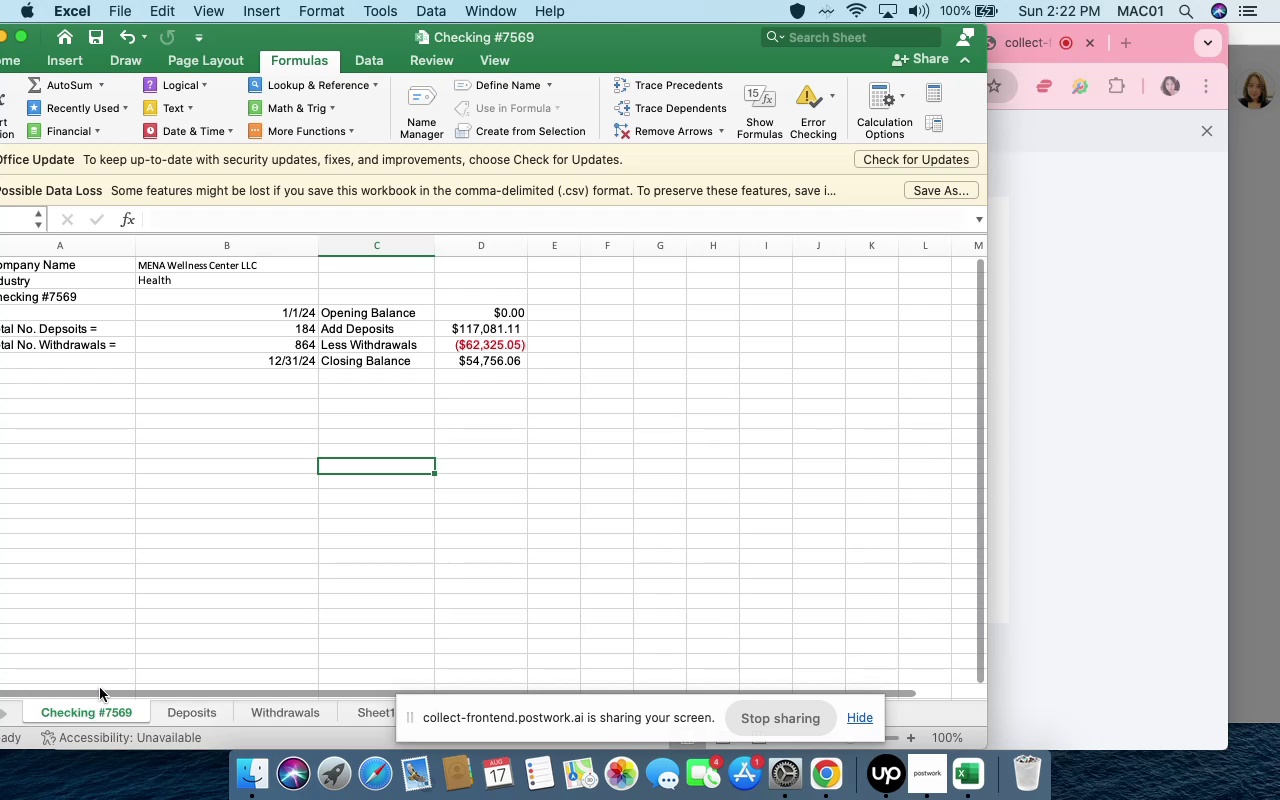 
left_click([303, 706])
 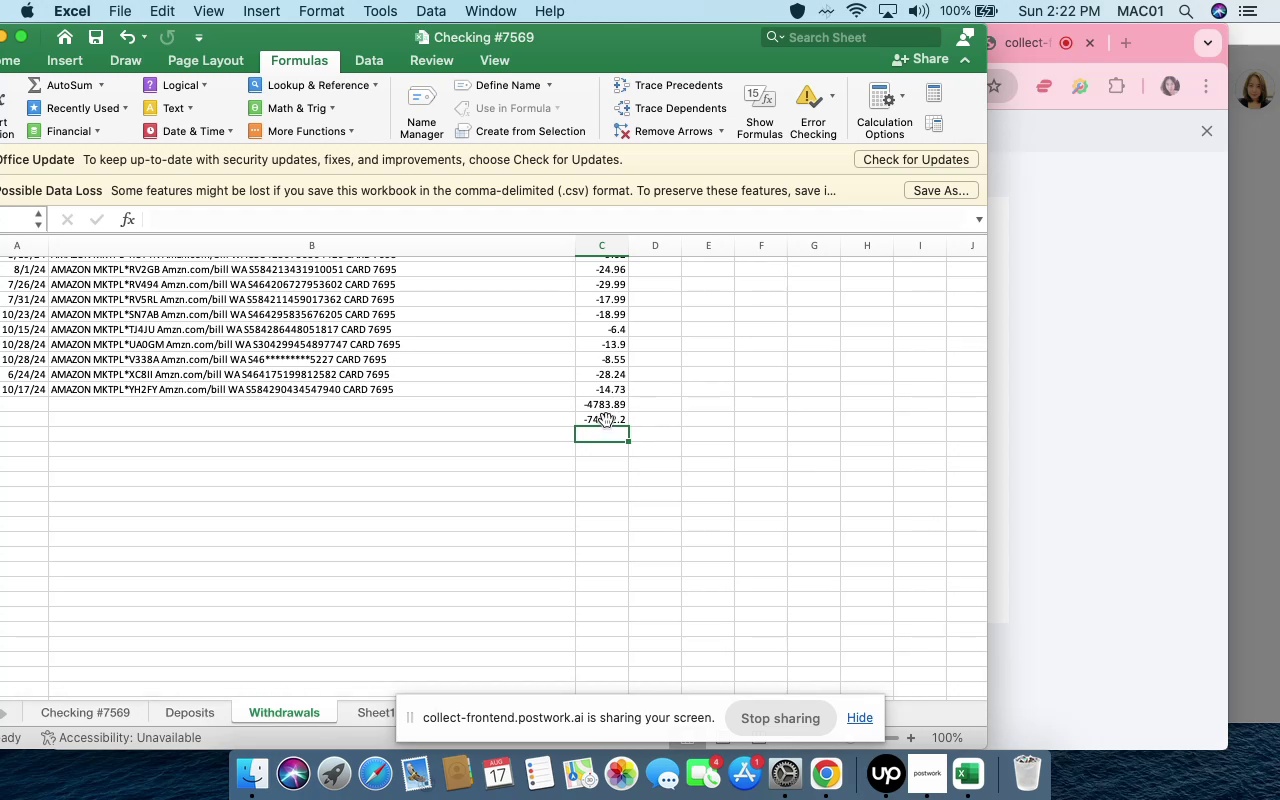 
wait(5.78)
 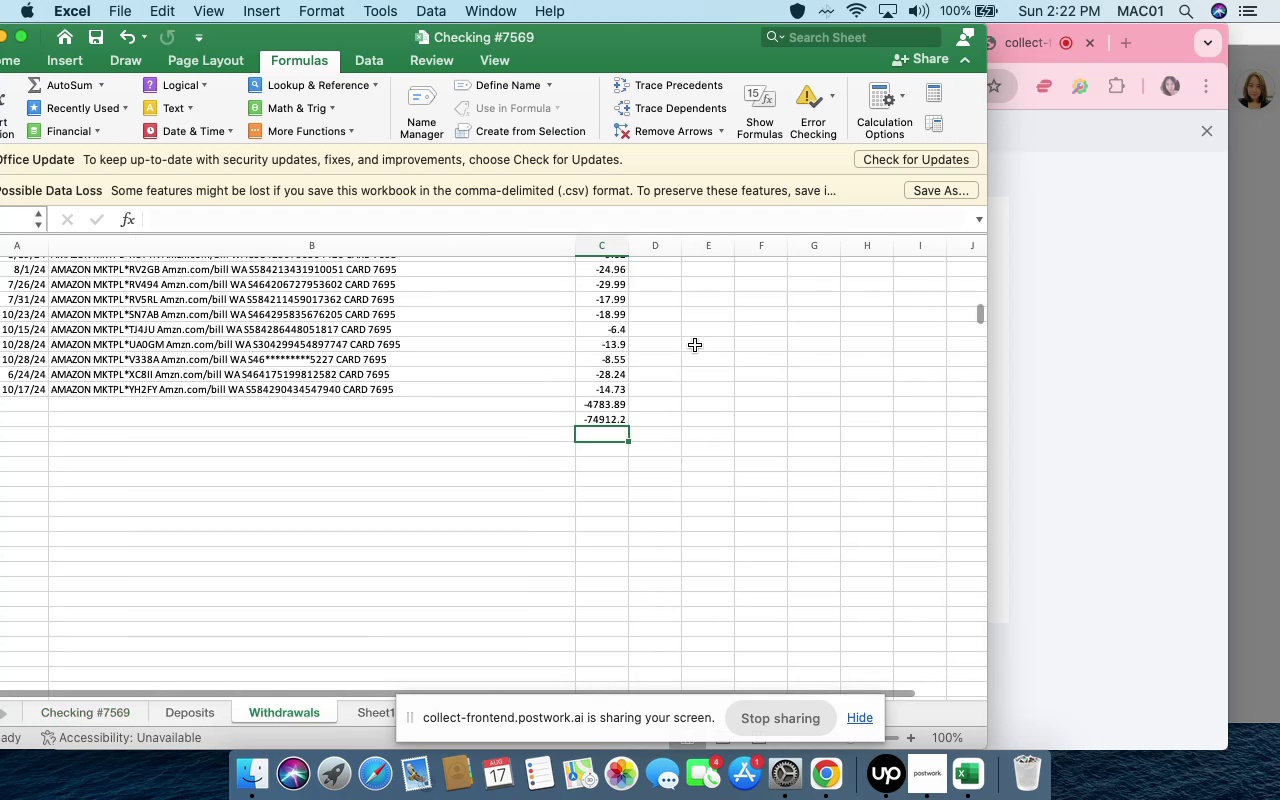 
left_click([617, 420])
 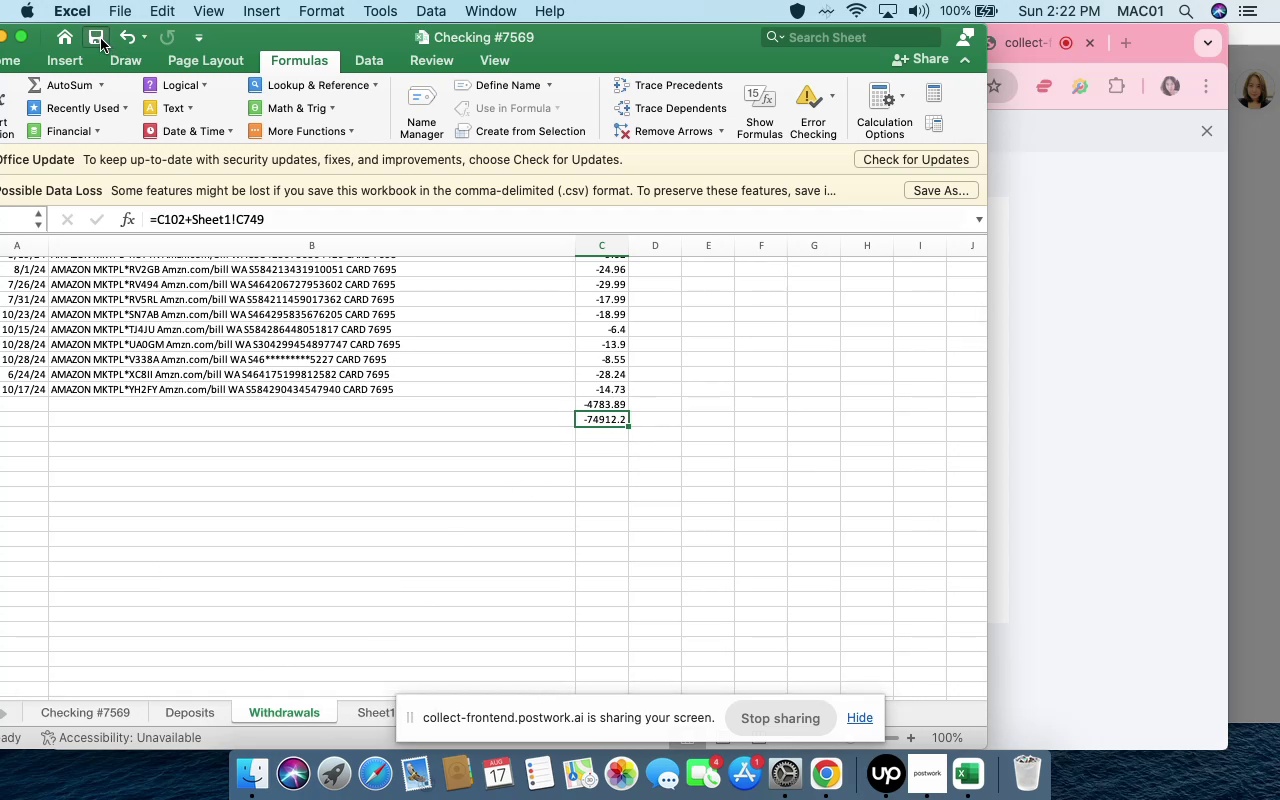 
left_click([1052, 311])
 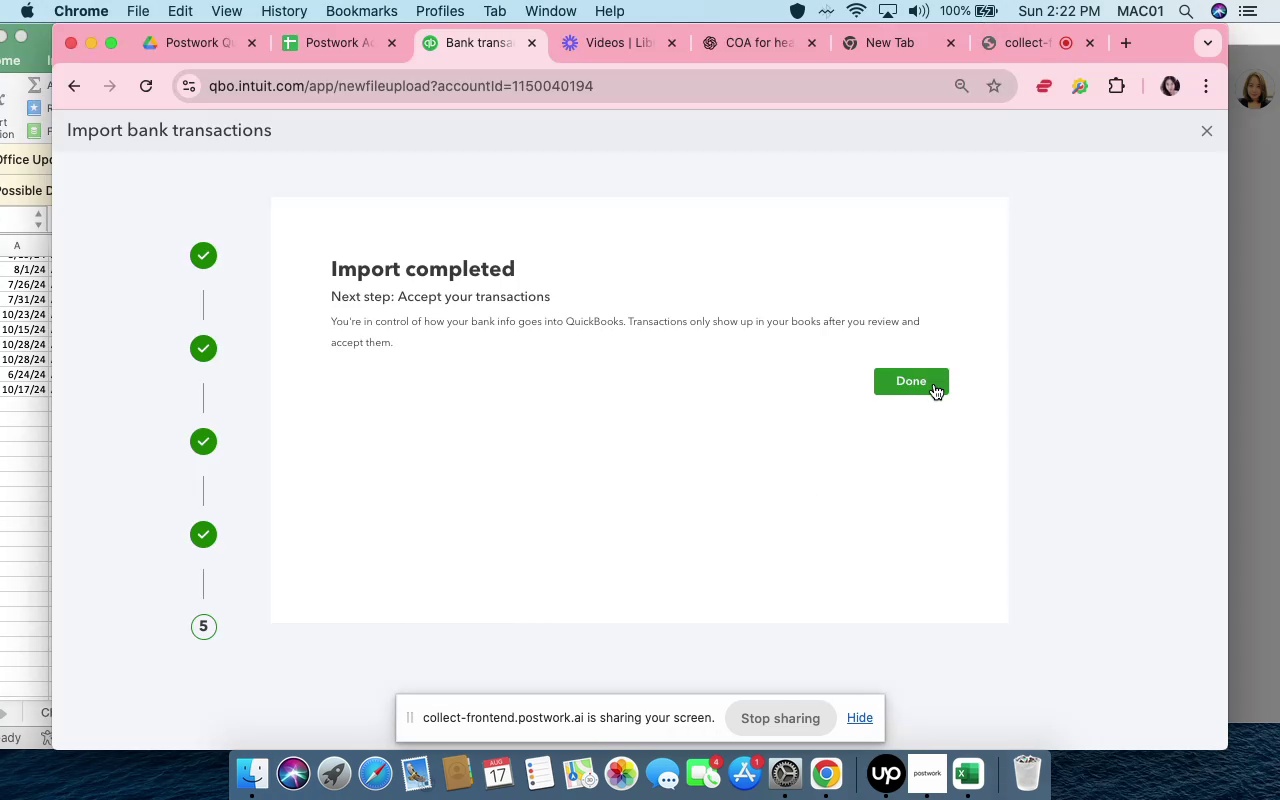 
left_click([934, 384])
 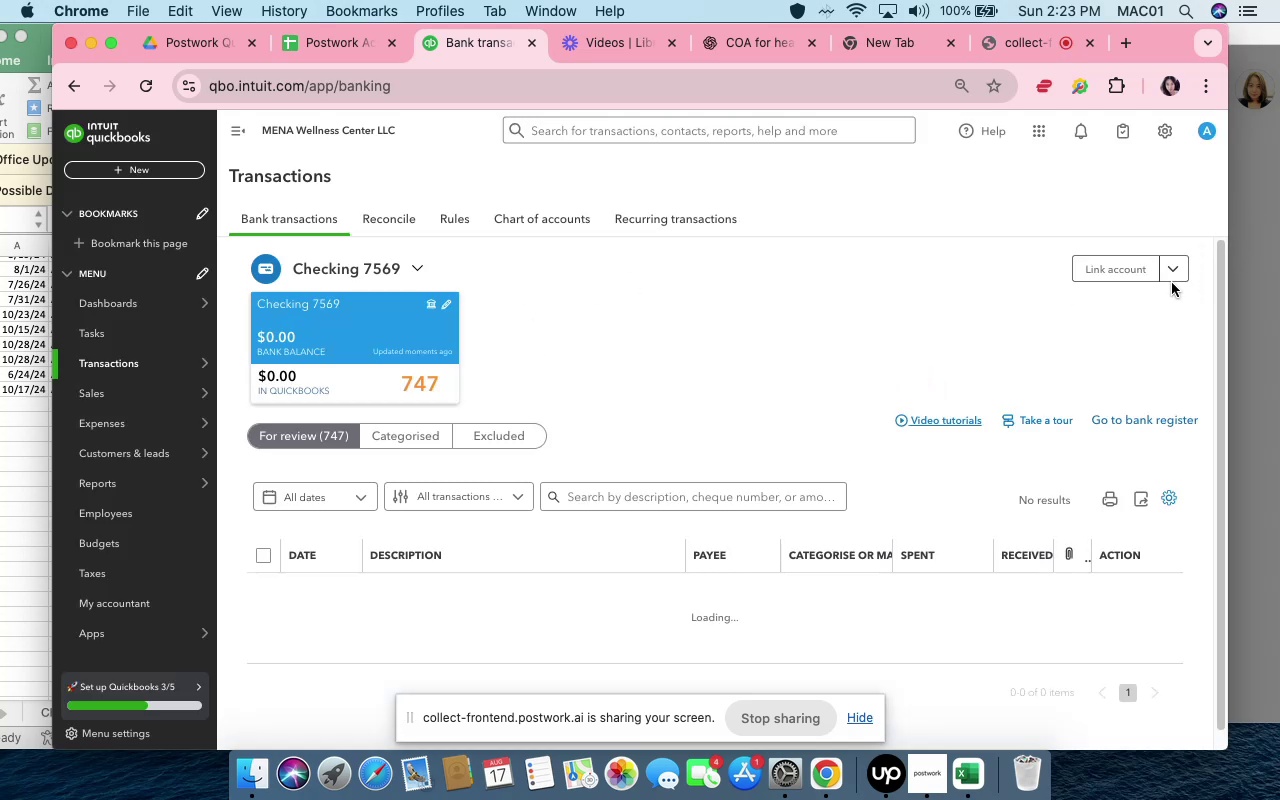 
wait(6.35)
 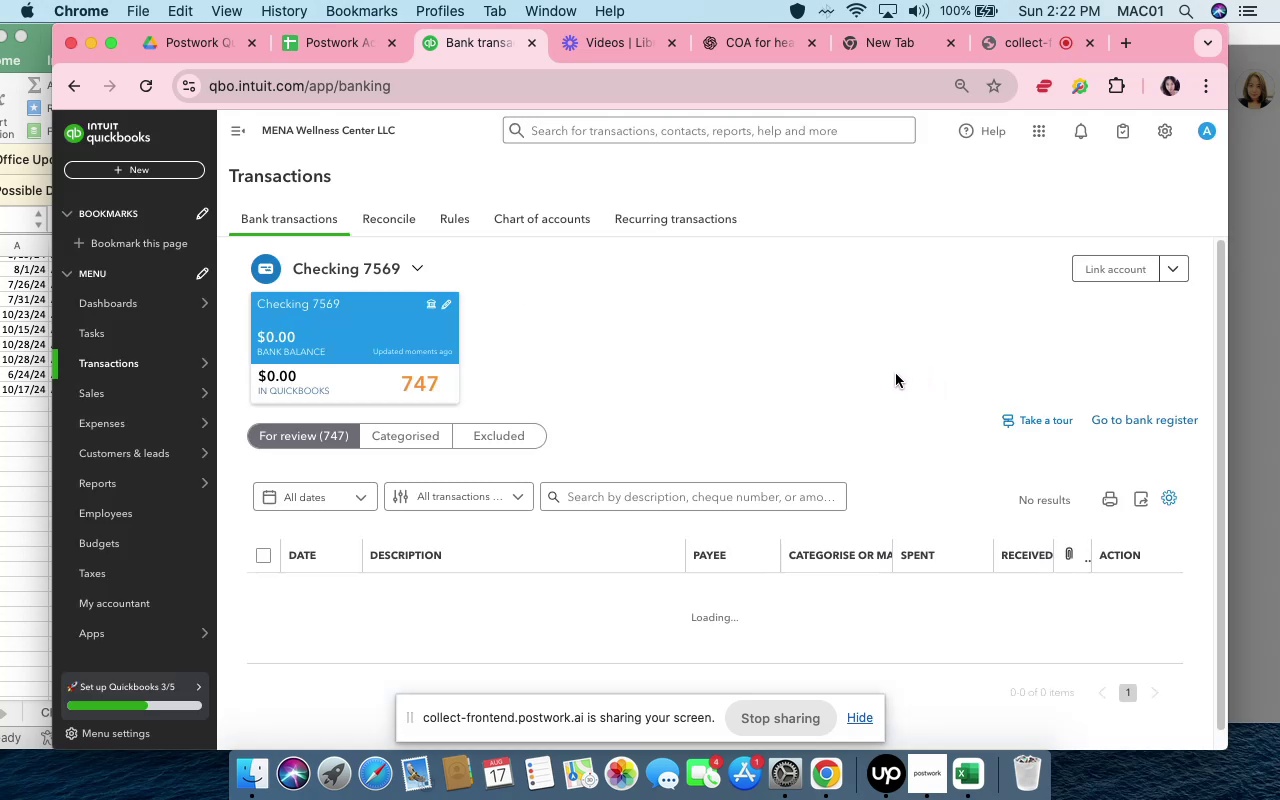 
left_click([1172, 275])
 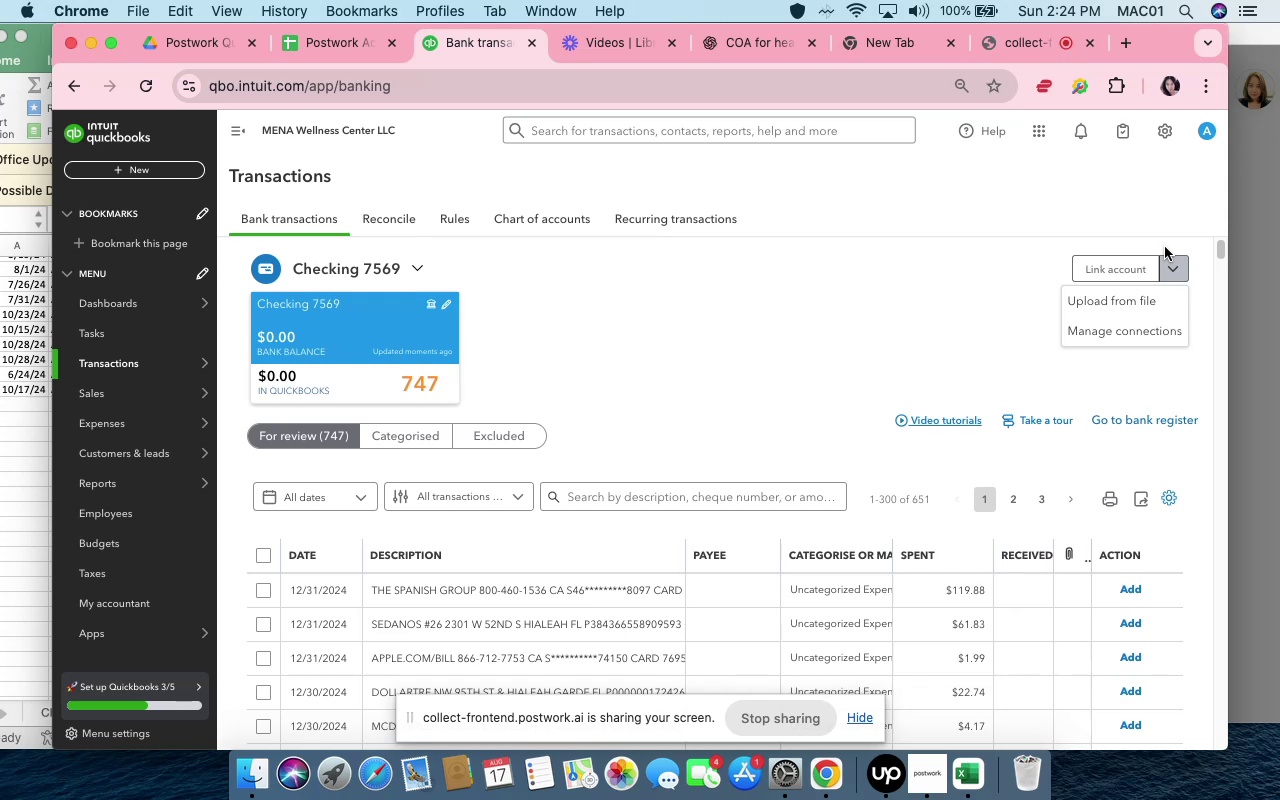 
wait(75.47)
 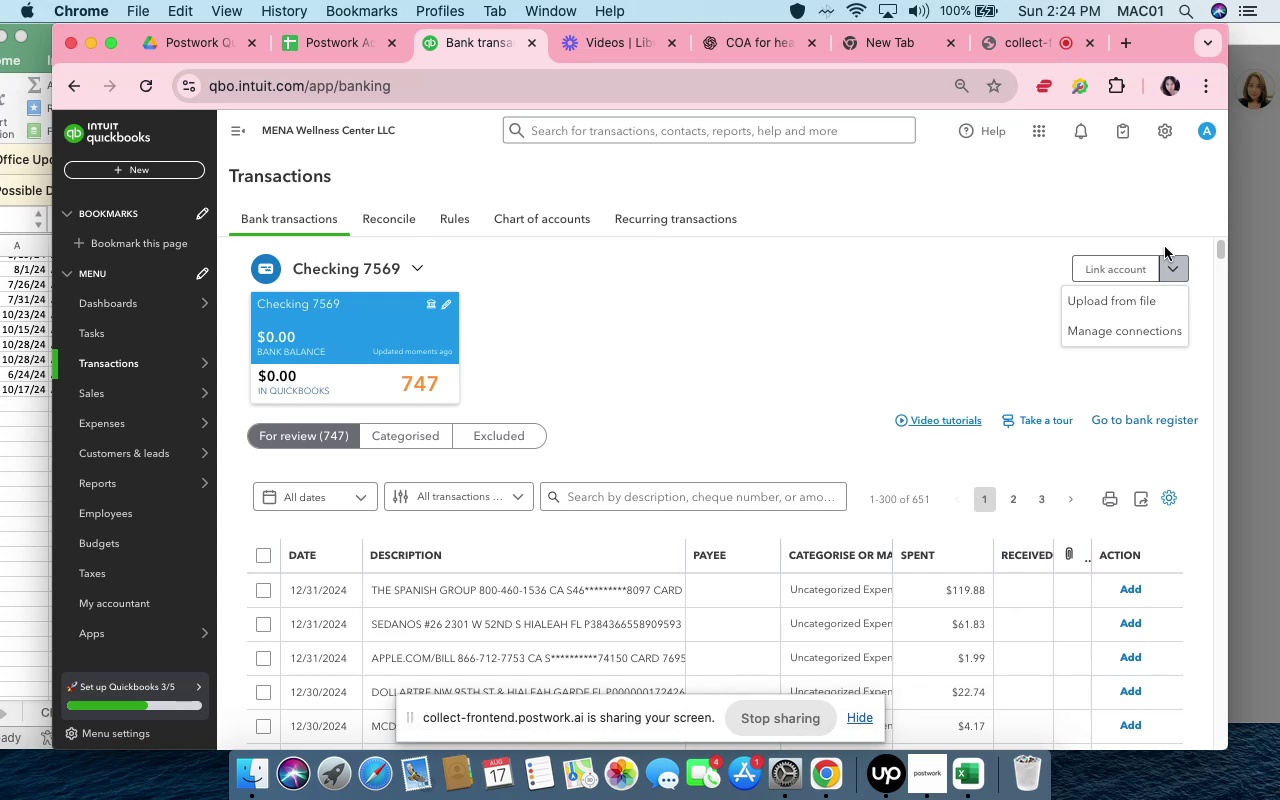 
left_click([1114, 307])
 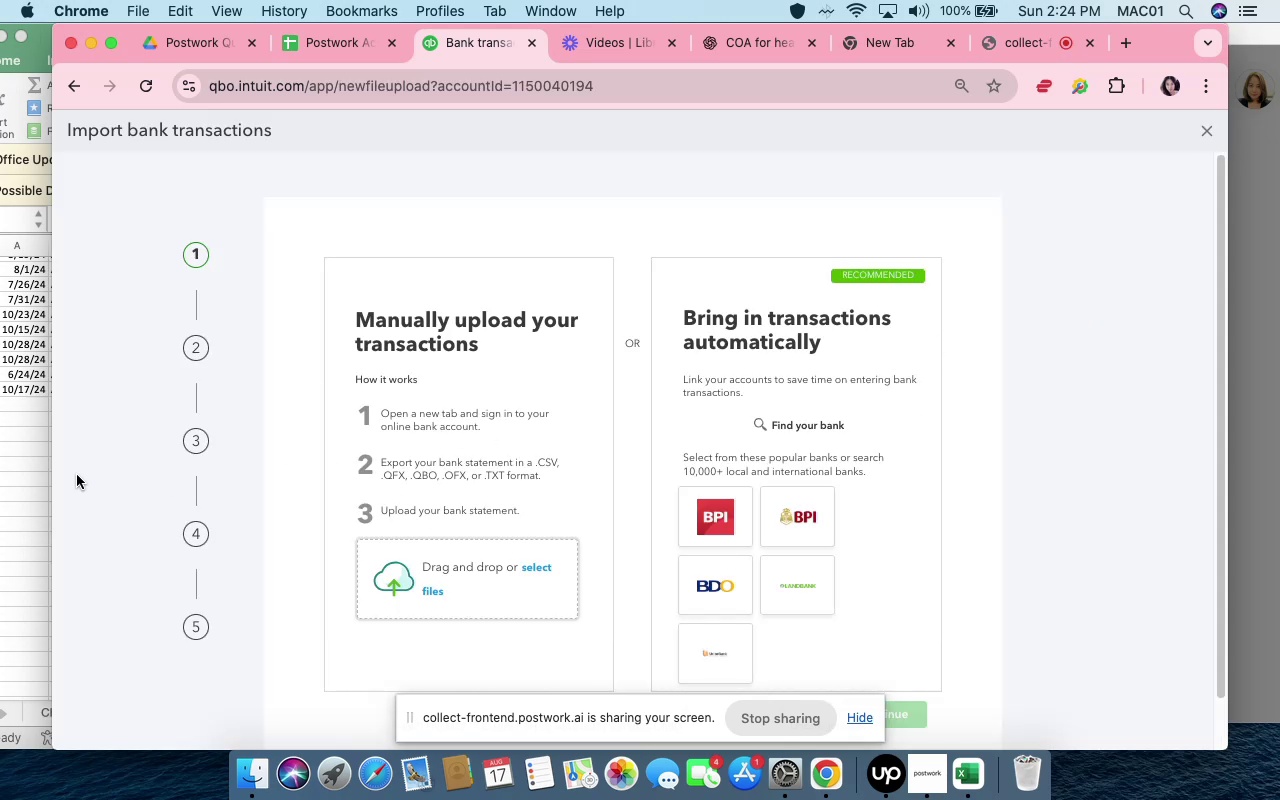 
left_click([12, 485])
 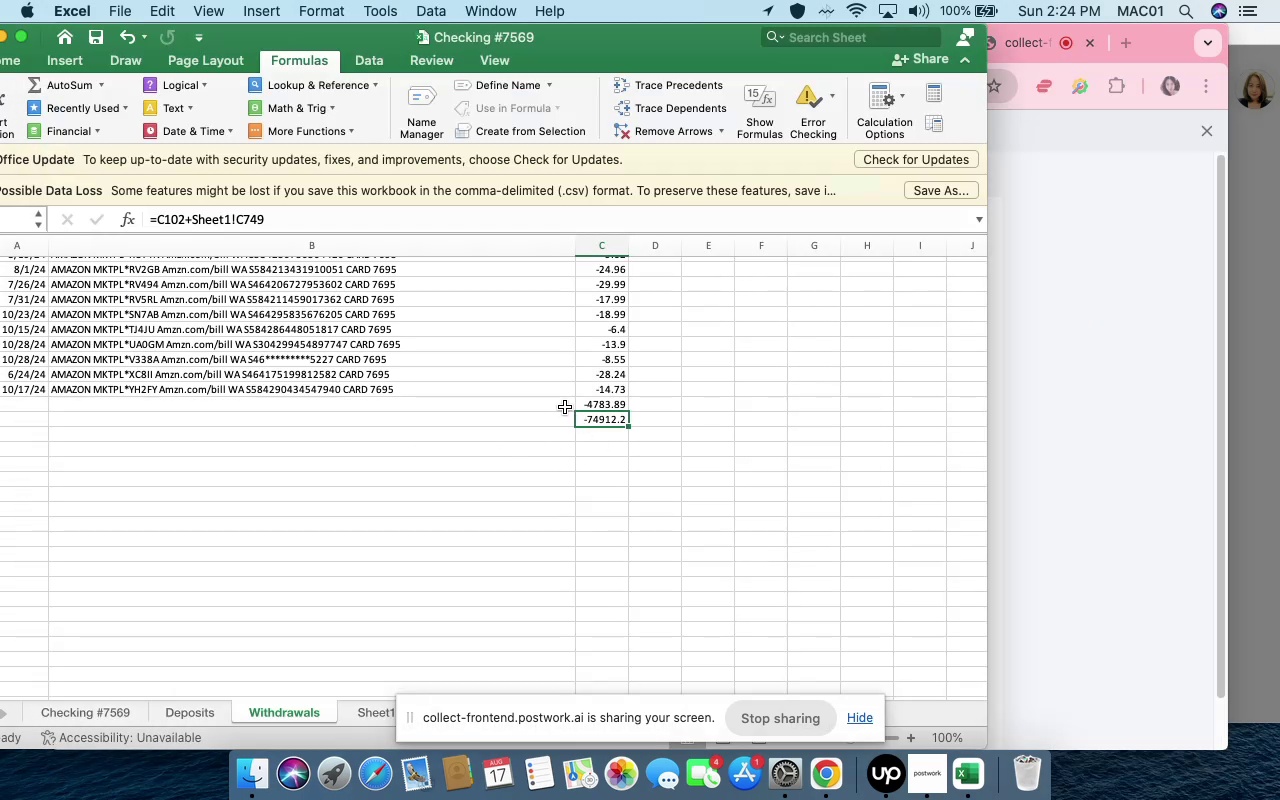 
left_click_drag(start_coordinate=[565, 407], to_coordinate=[606, 428])
 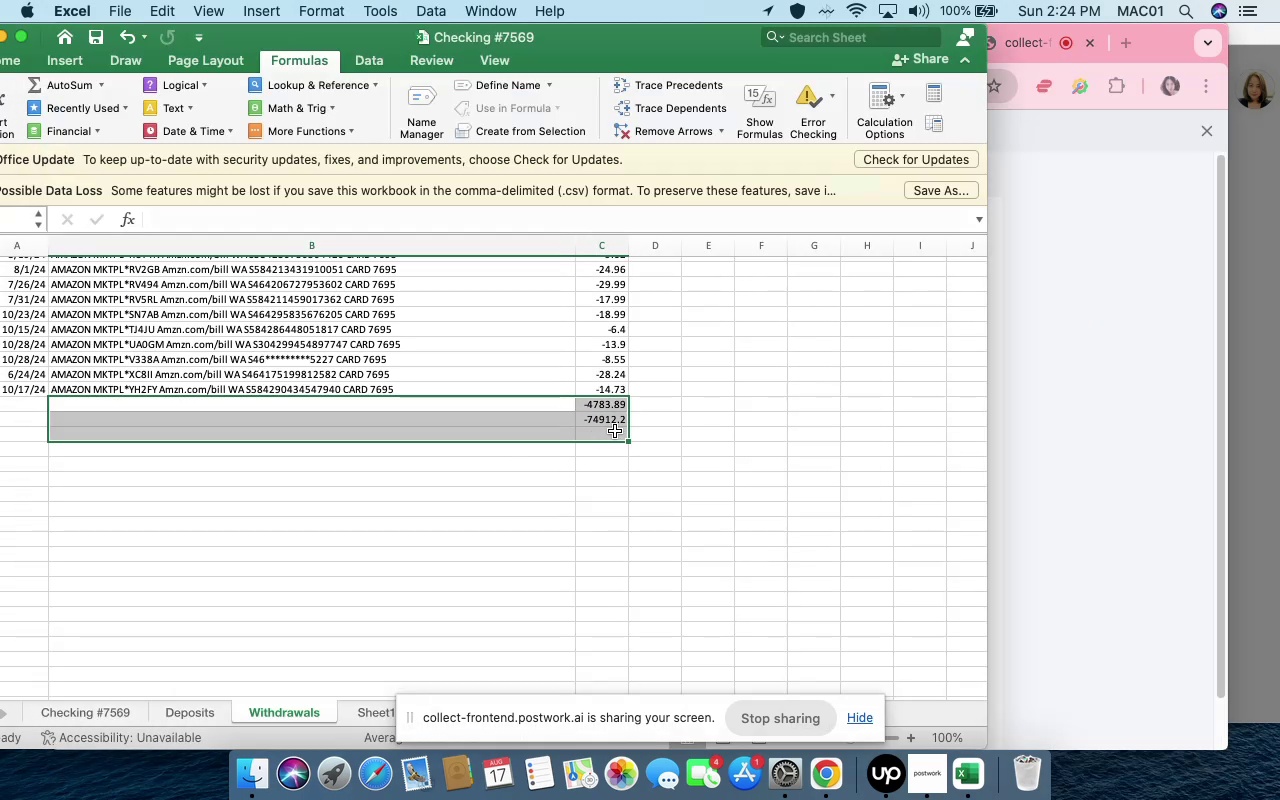 
key(Backspace)
 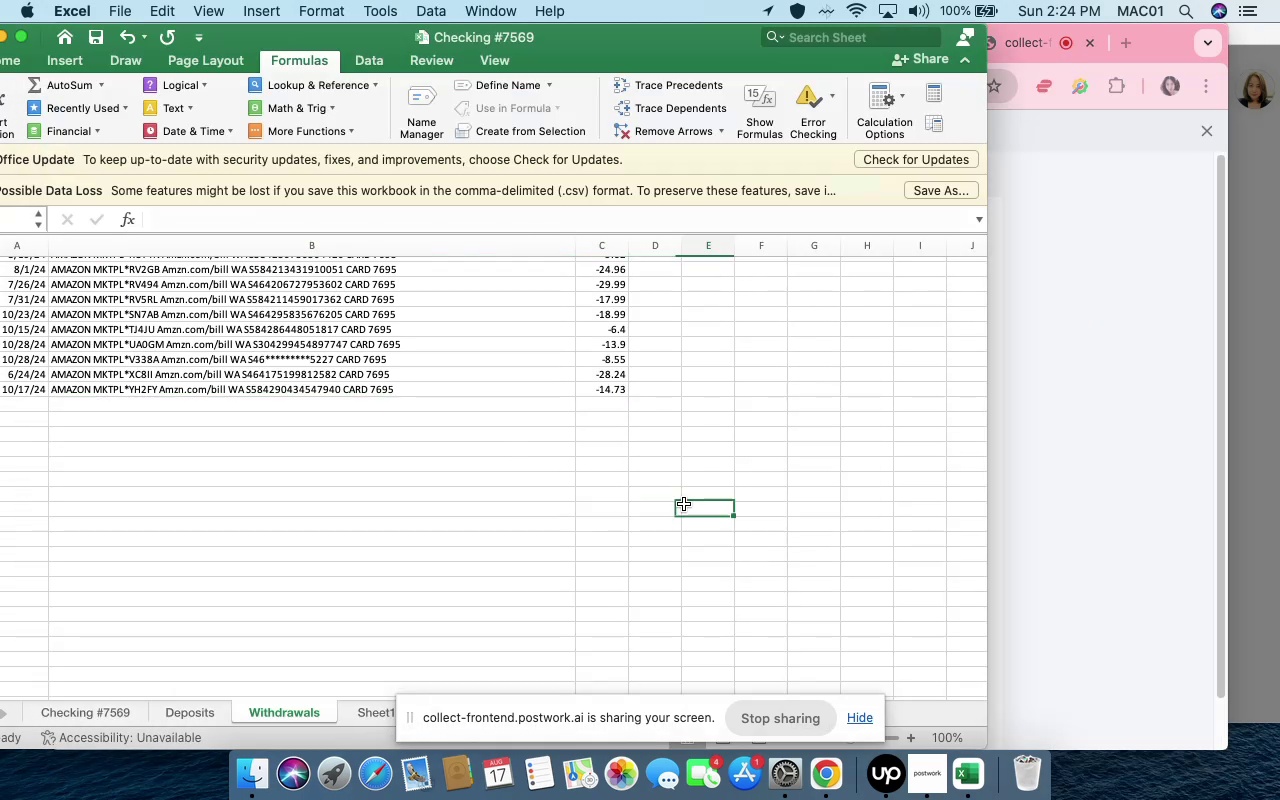 
left_click([684, 504])
 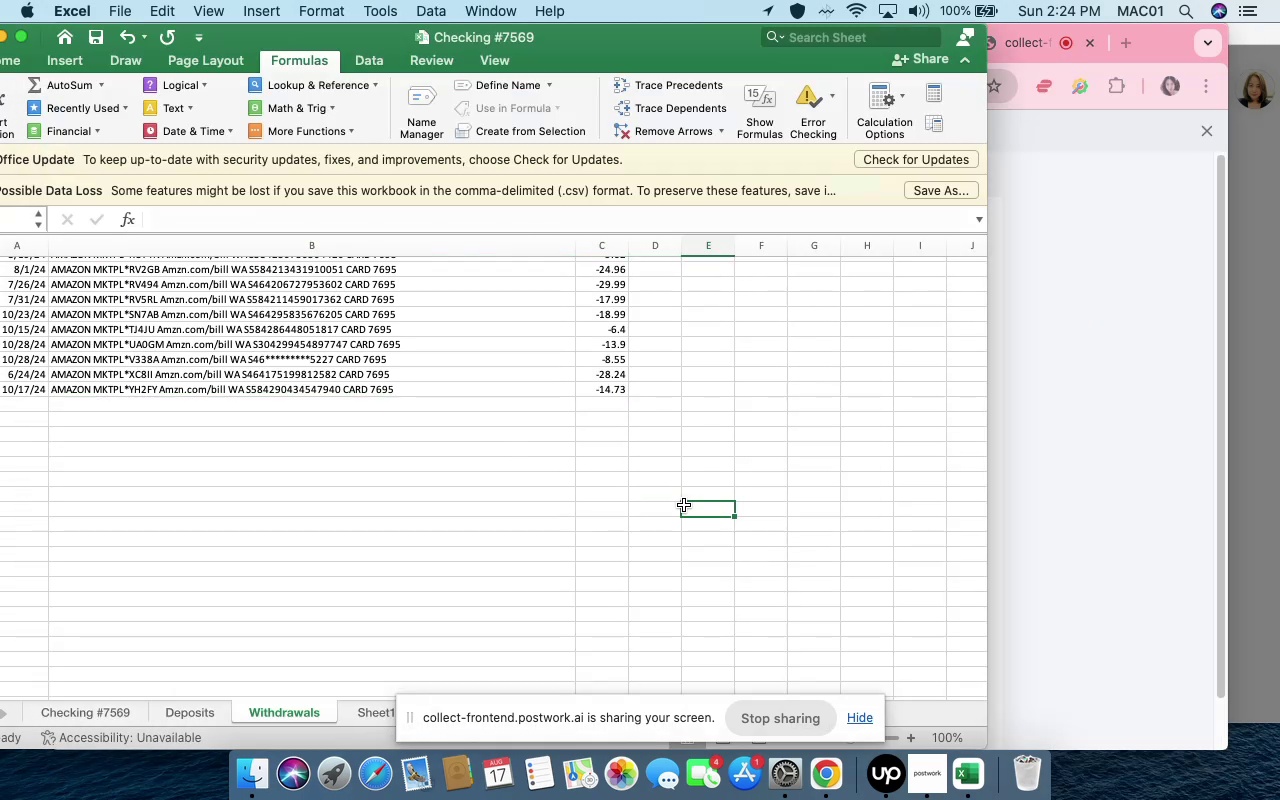 
scroll: coordinate [684, 505], scroll_direction: up, amount: 8.0
 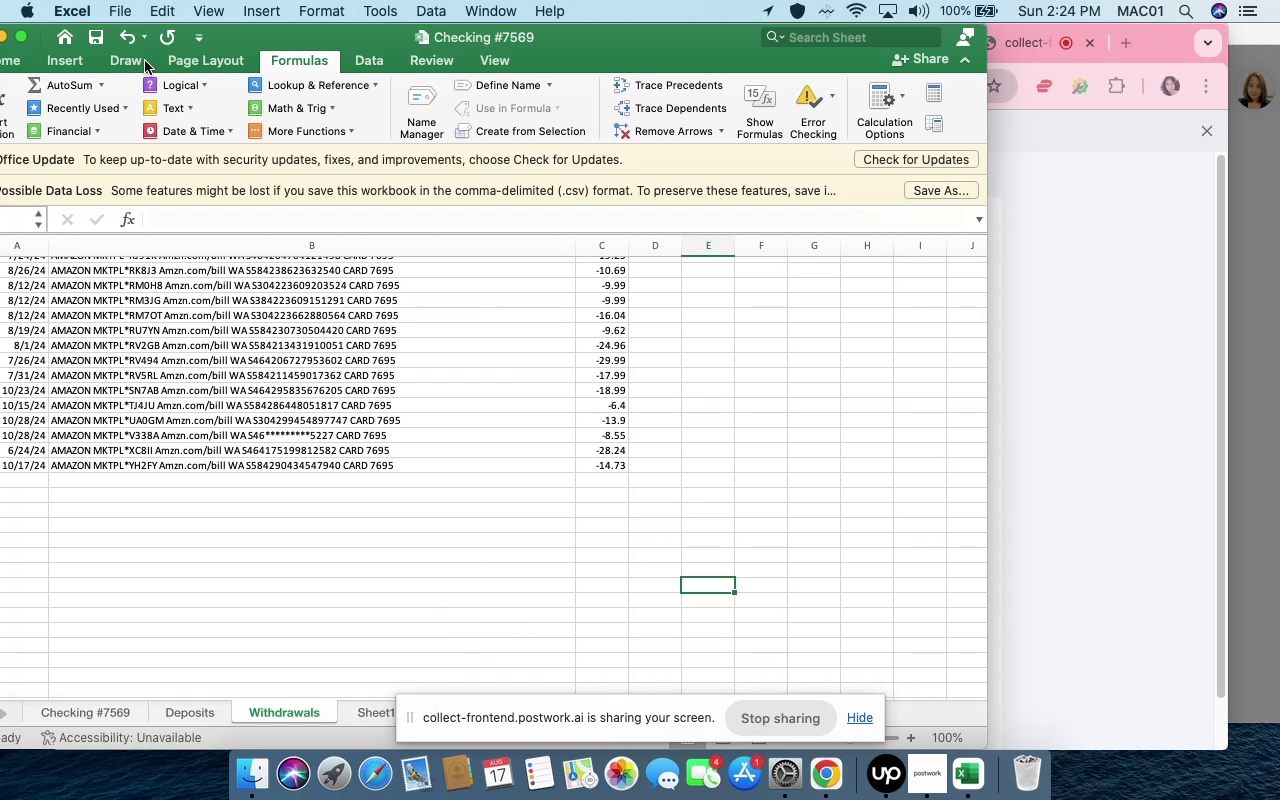 
left_click([99, 48])
 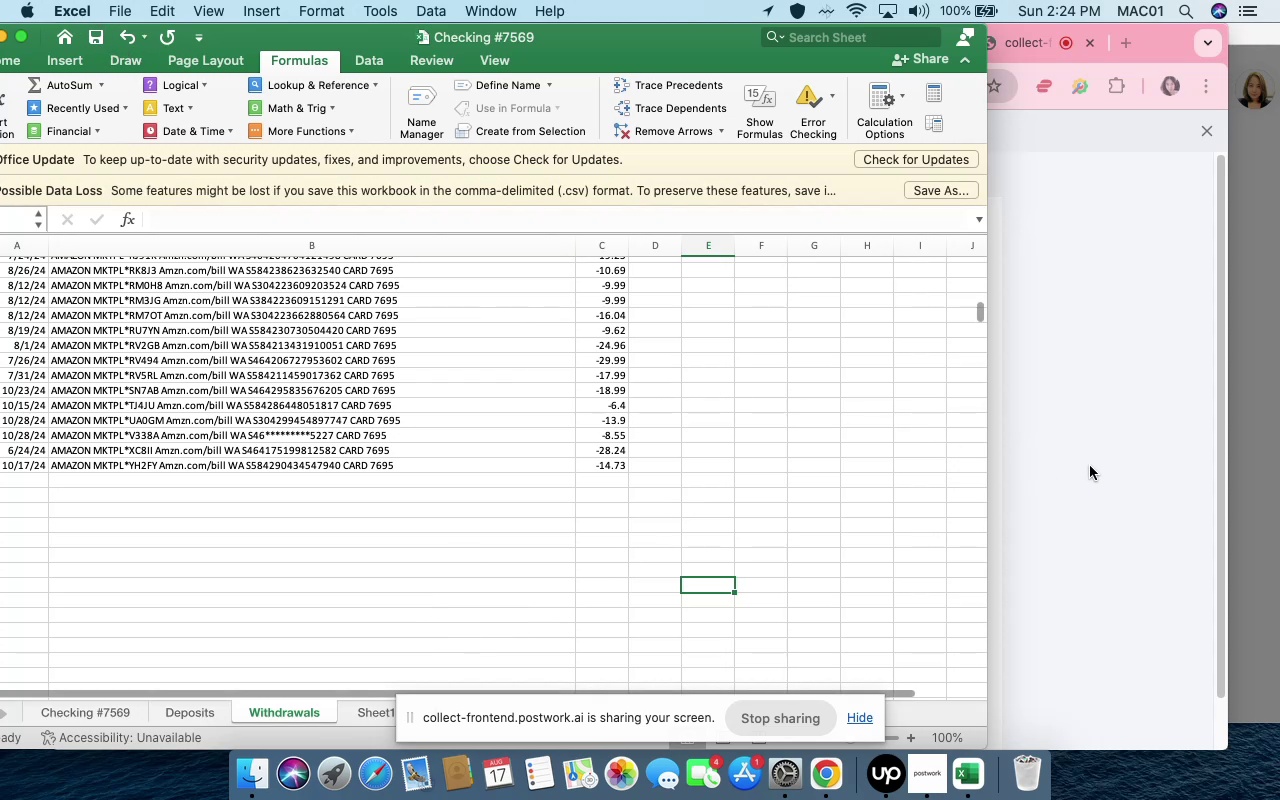 
left_click([1090, 466])
 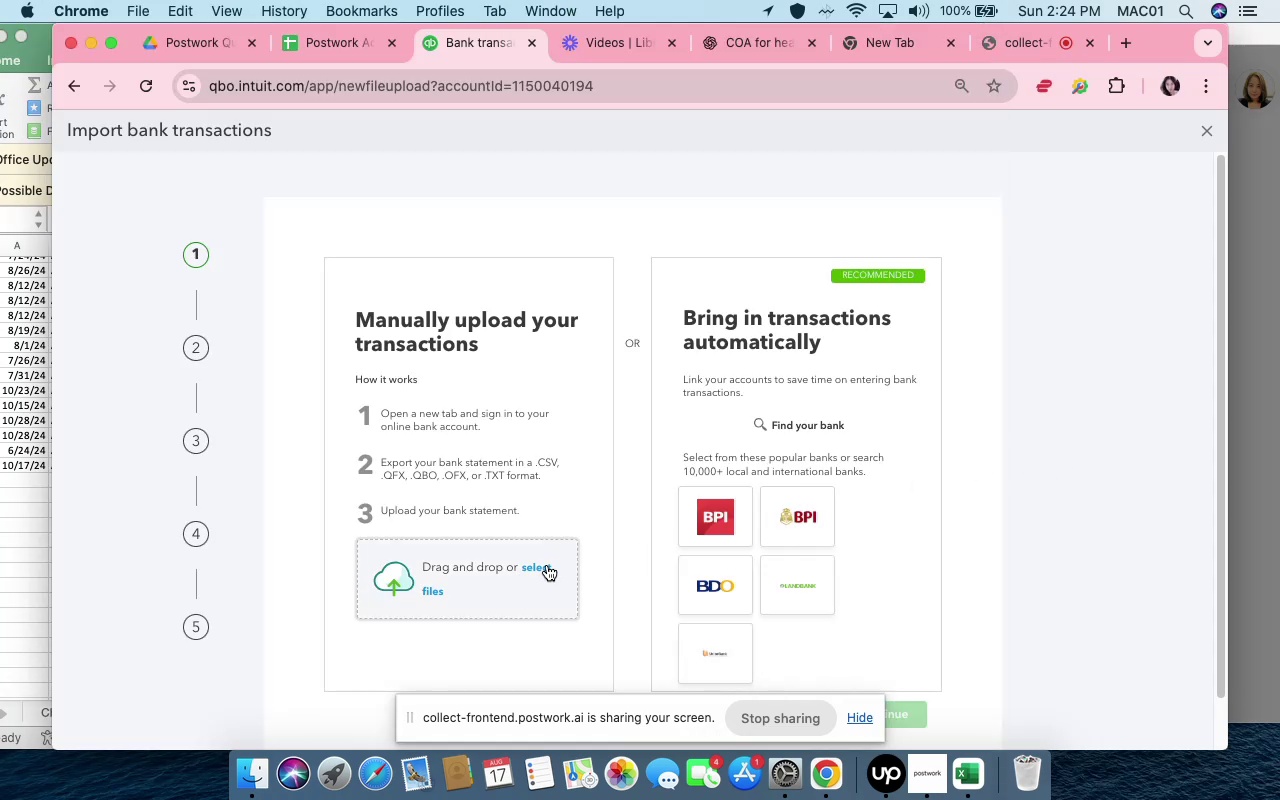 
left_click([547, 565])
 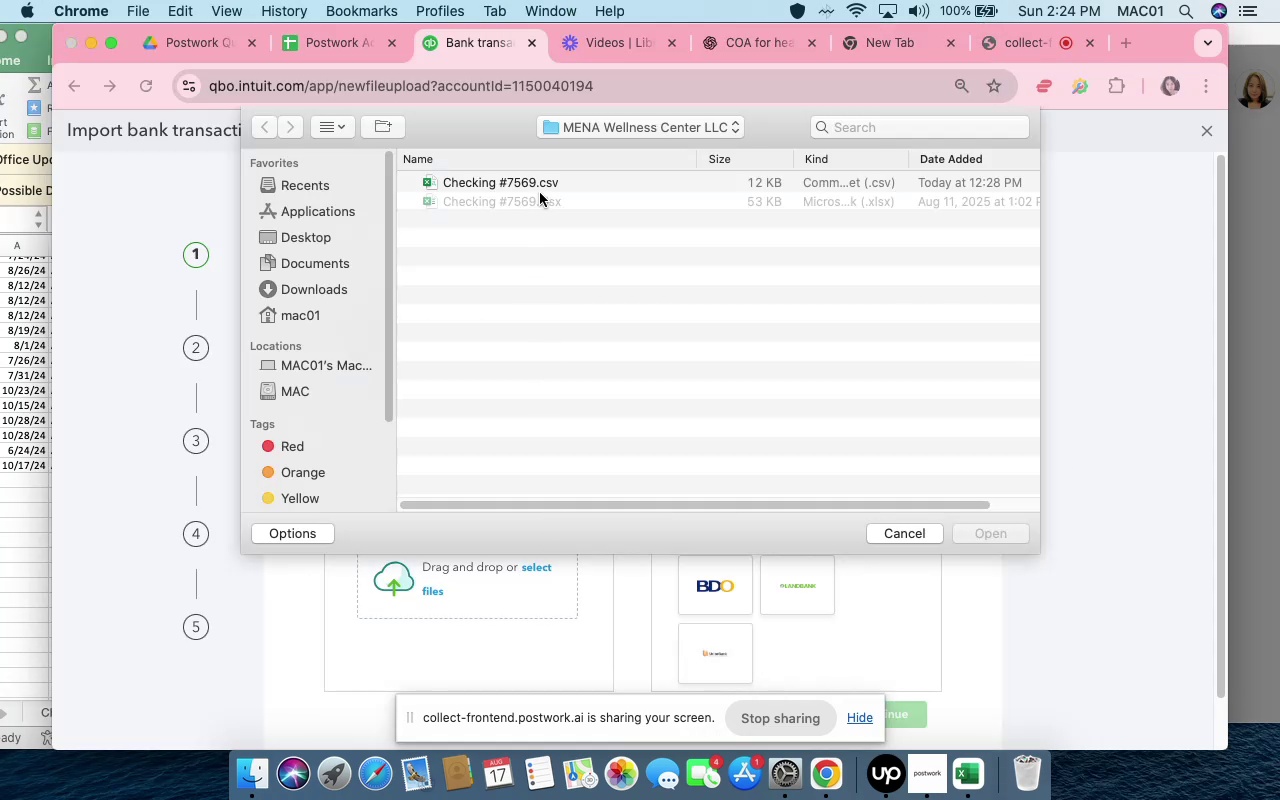 
left_click([545, 182])
 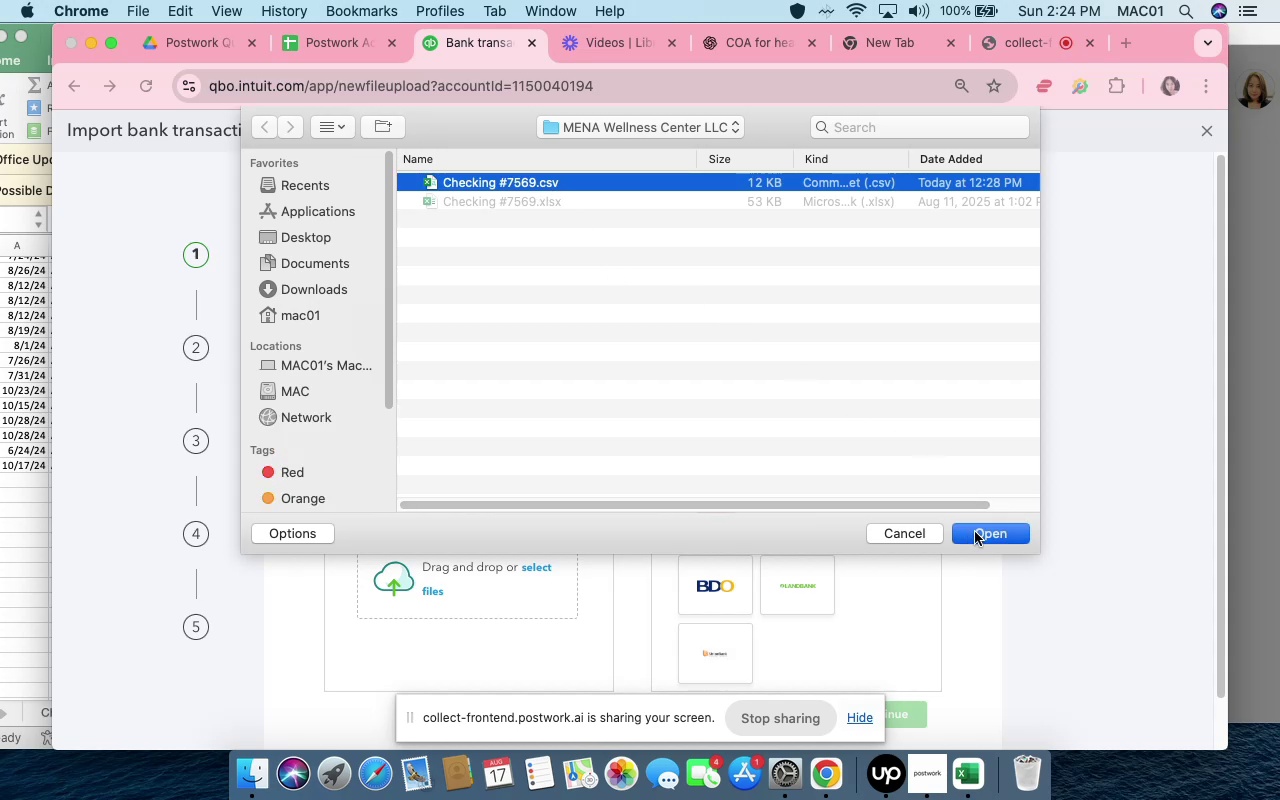 
left_click([975, 532])
 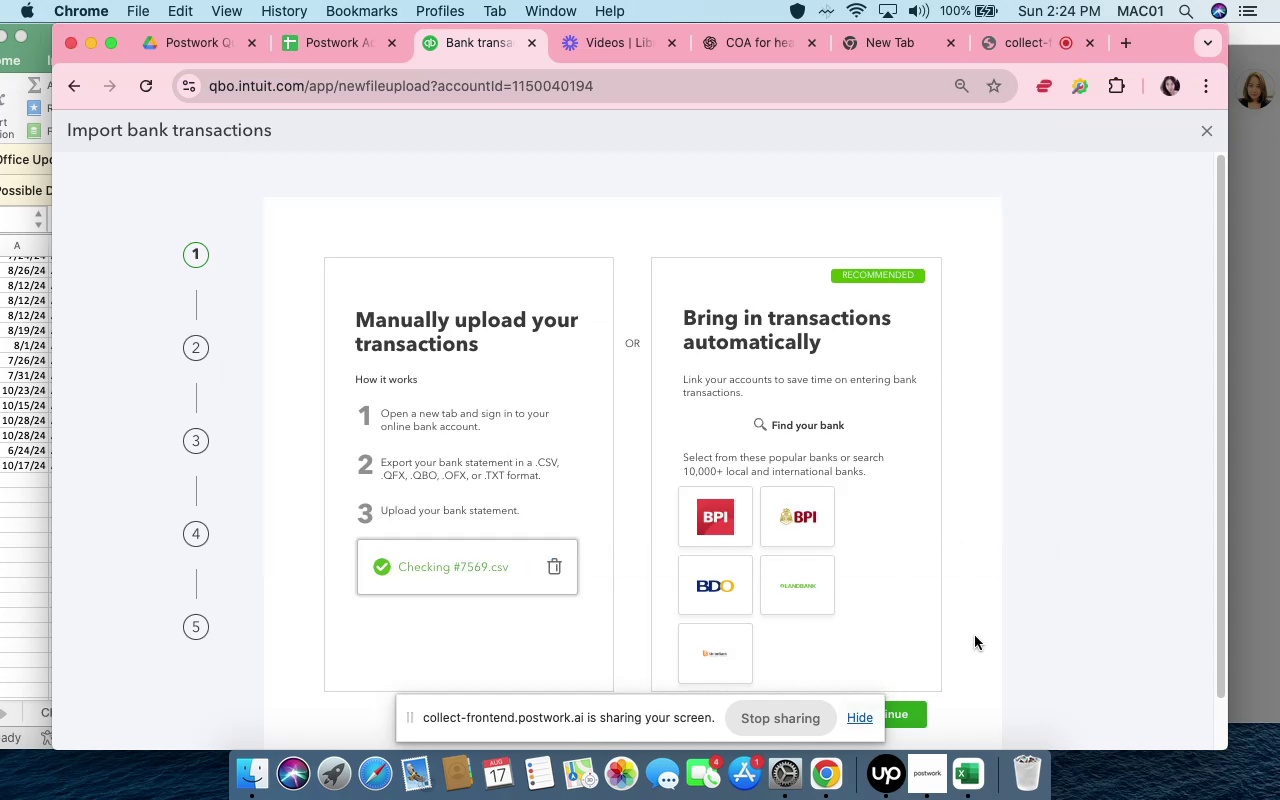 
left_click([1053, 596])
 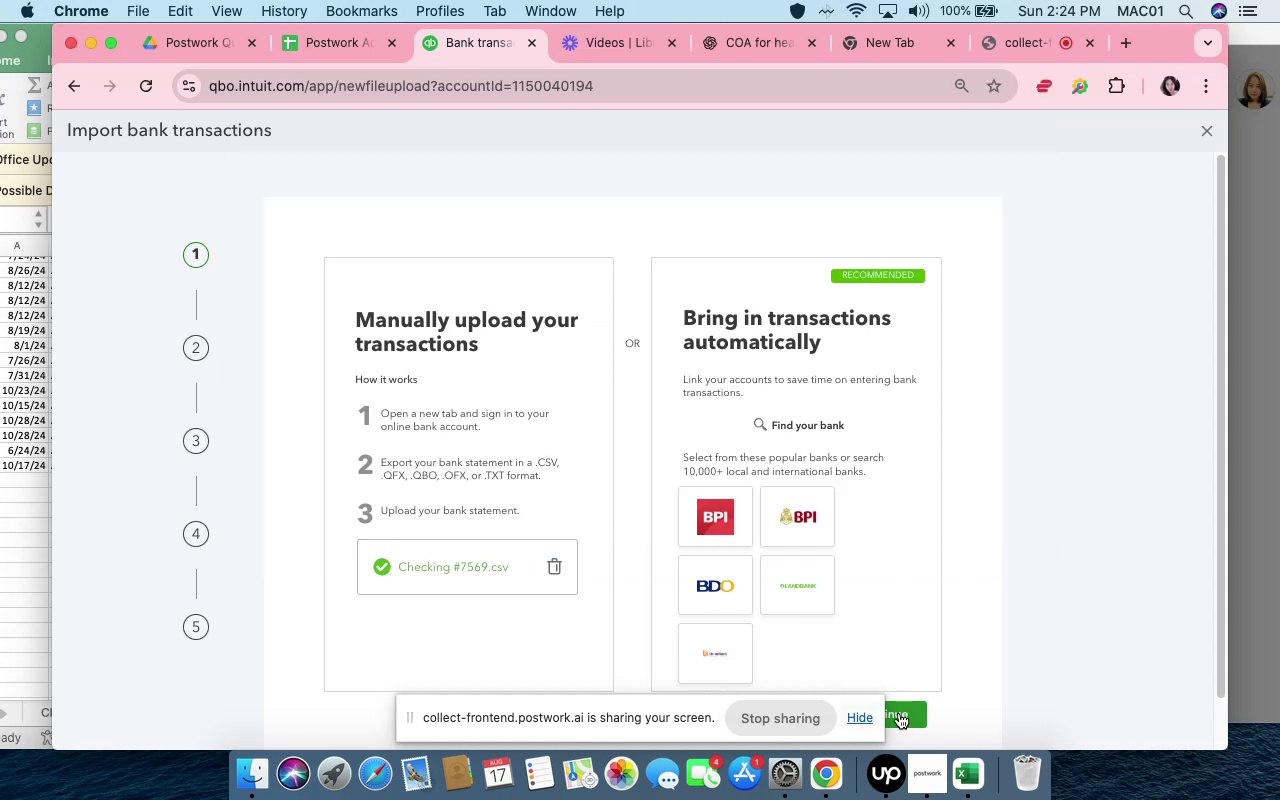 
left_click([899, 713])
 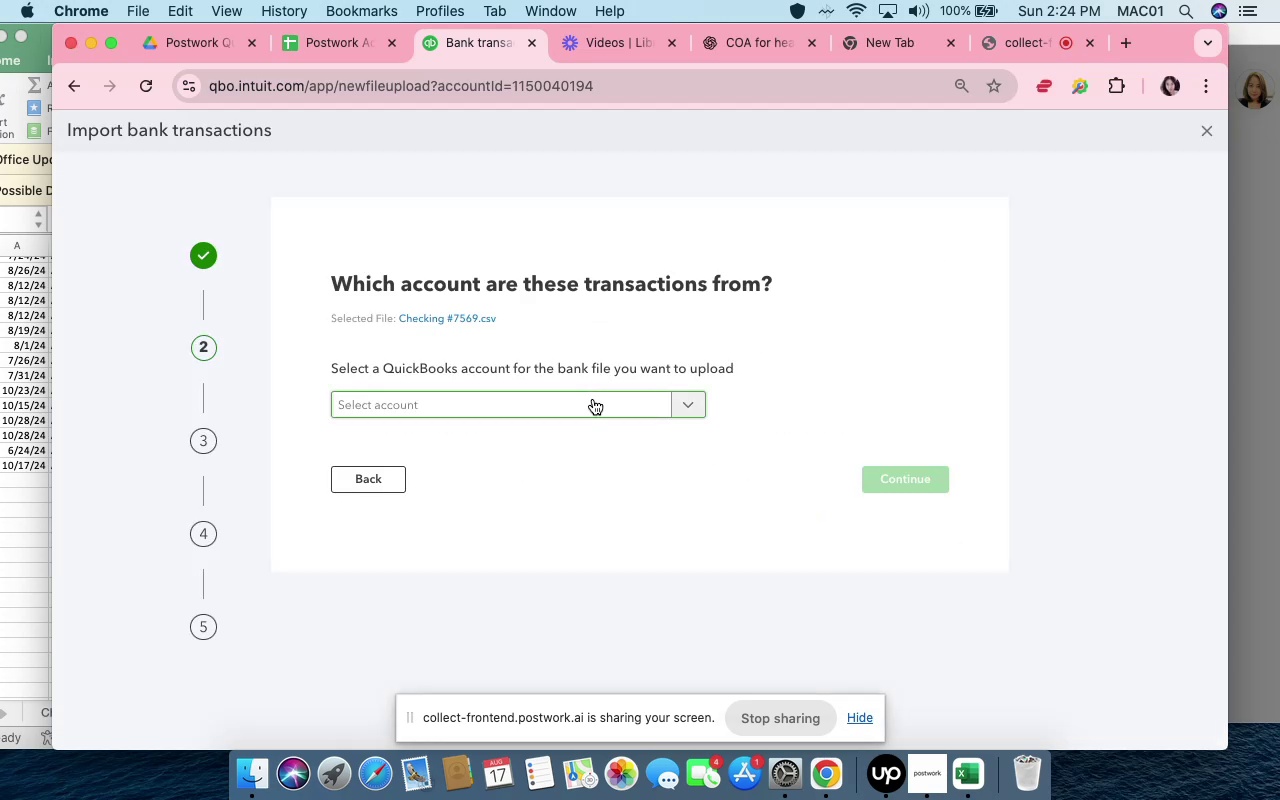 
left_click([593, 399])
 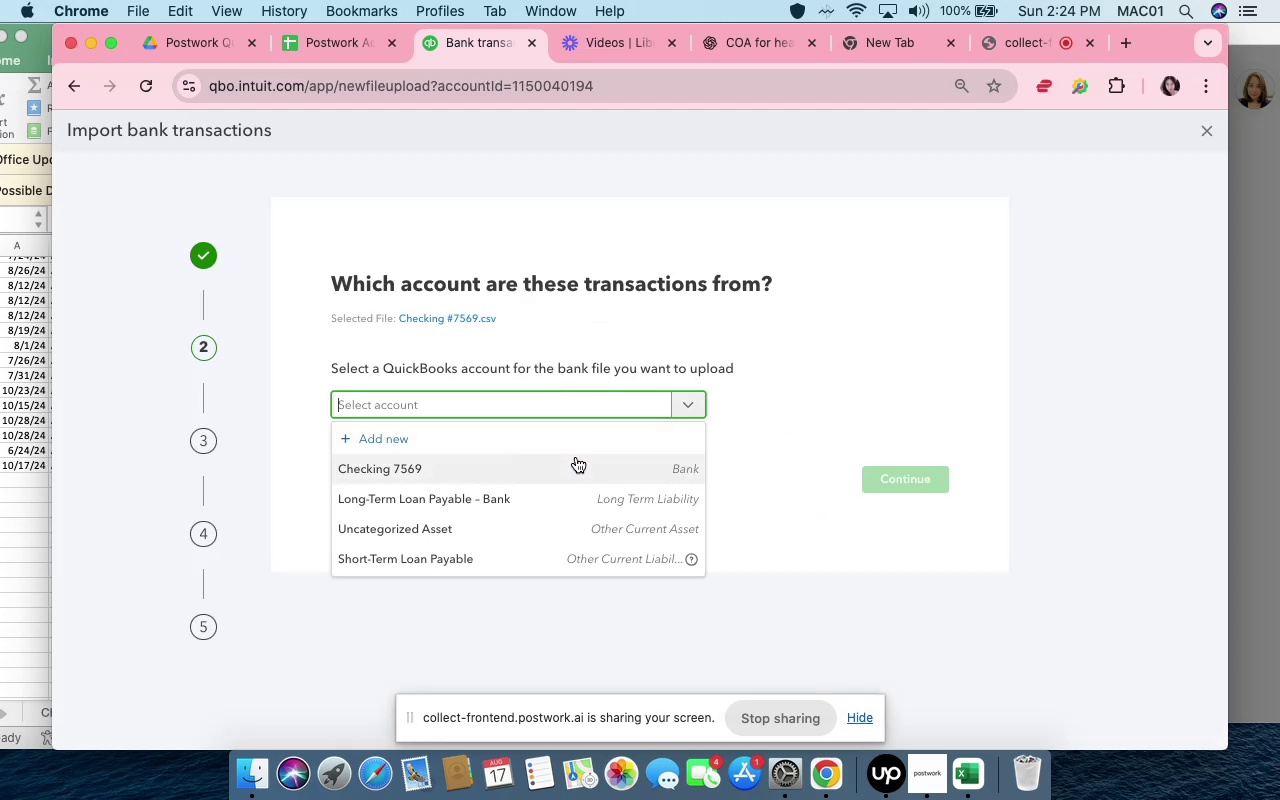 
left_click([576, 457])
 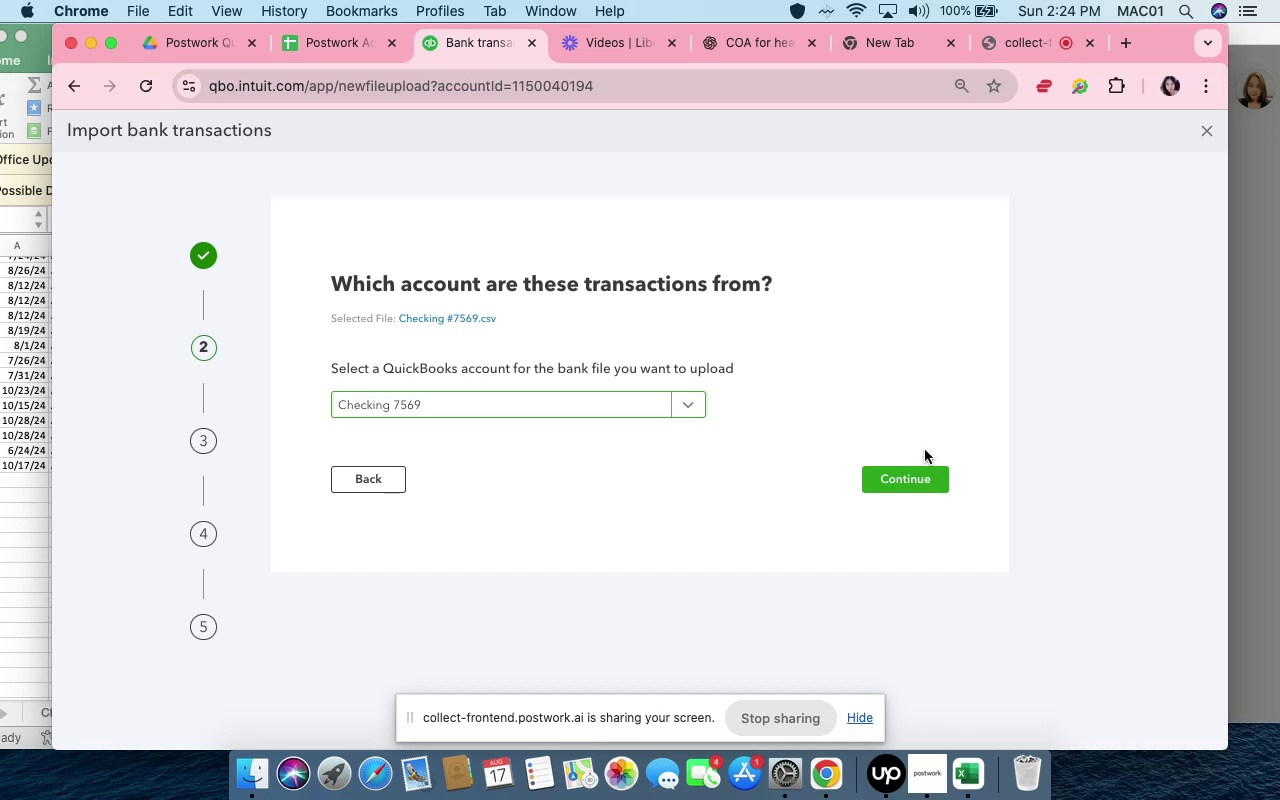 
left_click([925, 450])
 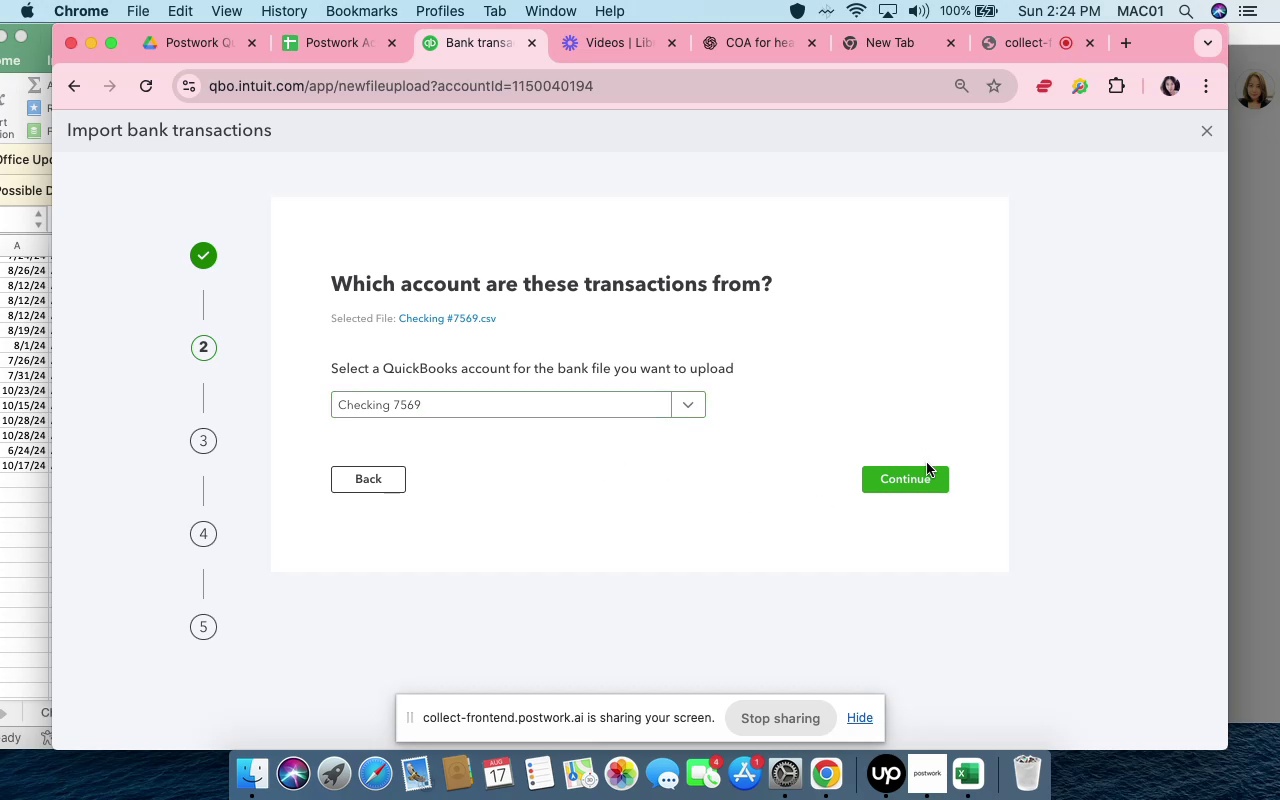 
left_click([927, 463])
 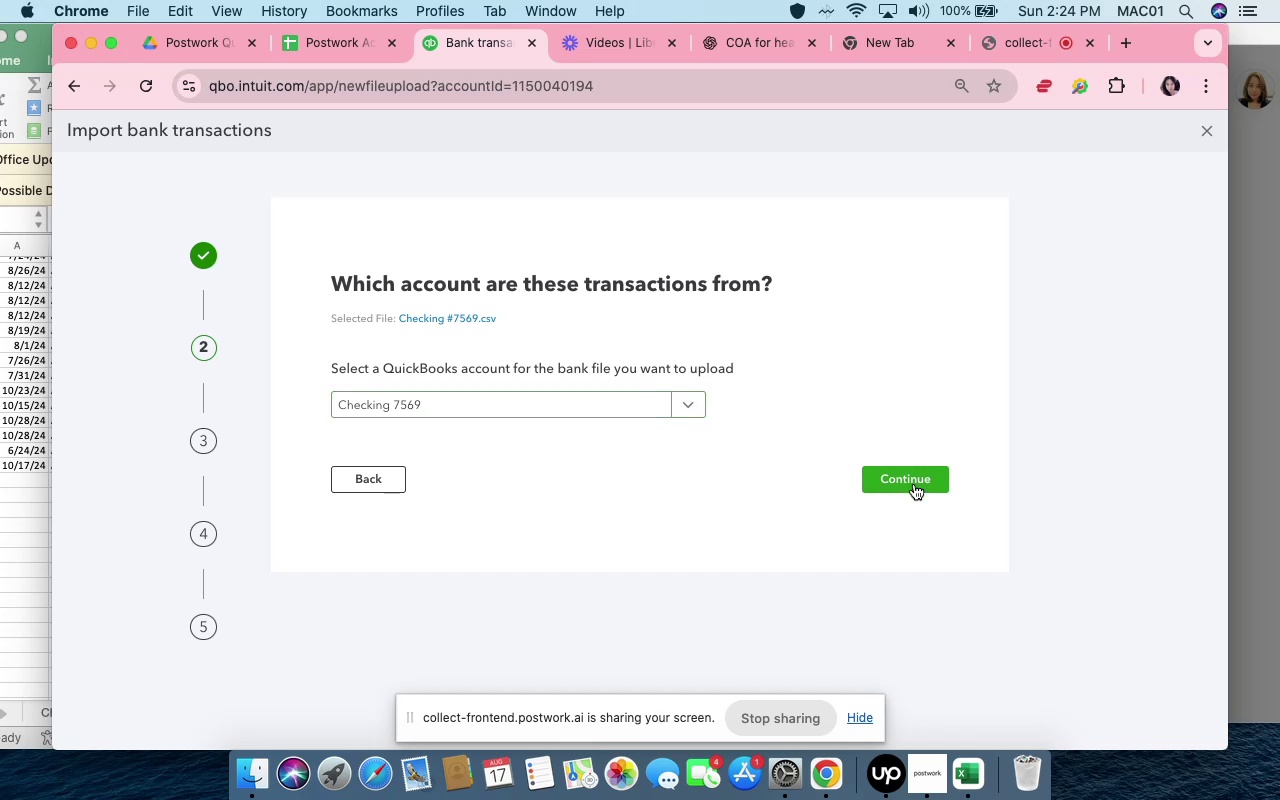 
left_click([914, 484])
 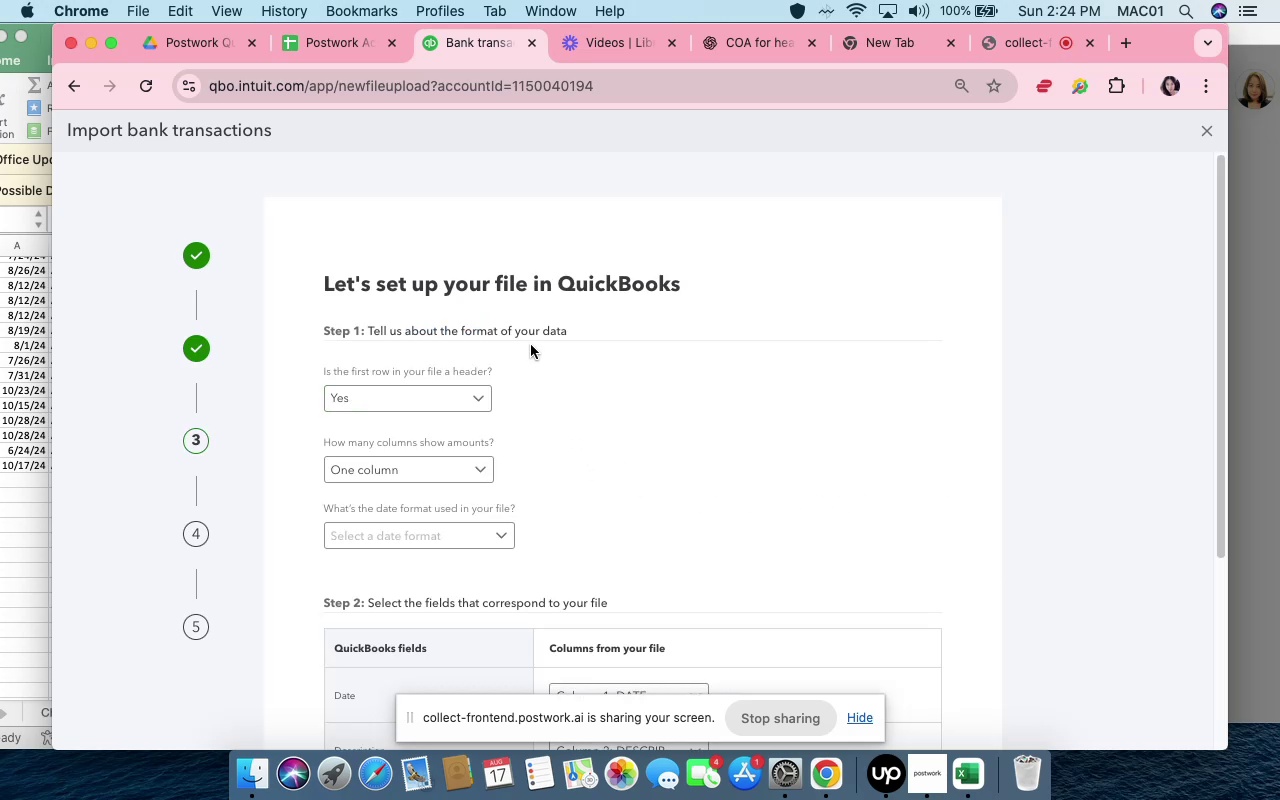 
wait(9.68)
 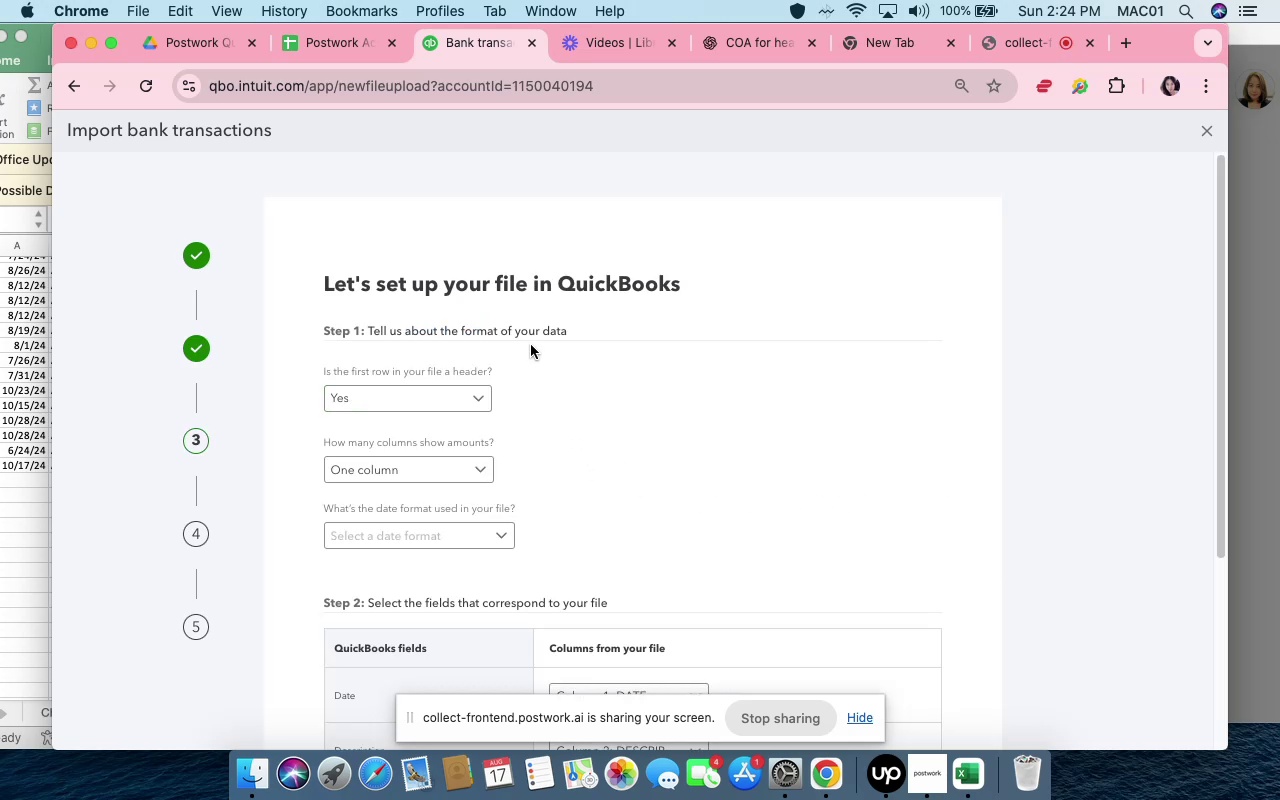 
left_click([421, 540])
 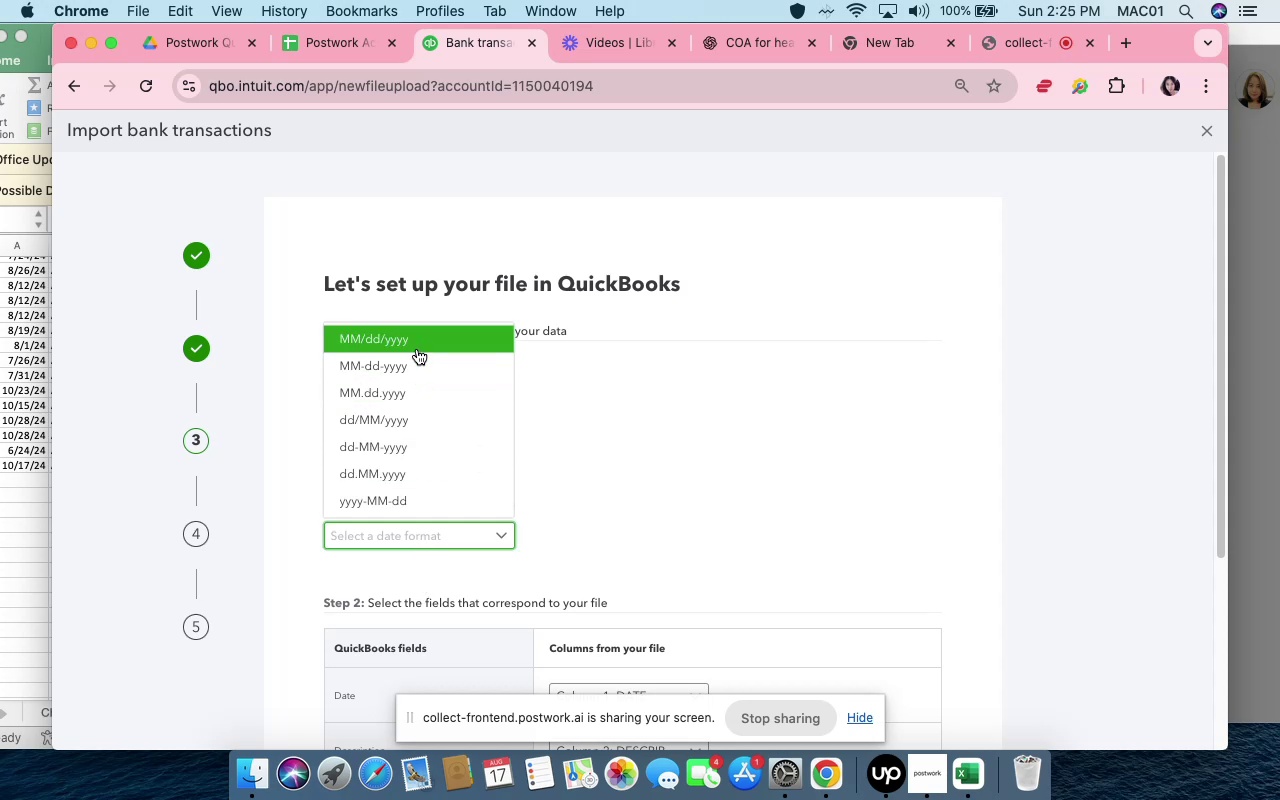 
left_click([417, 347])
 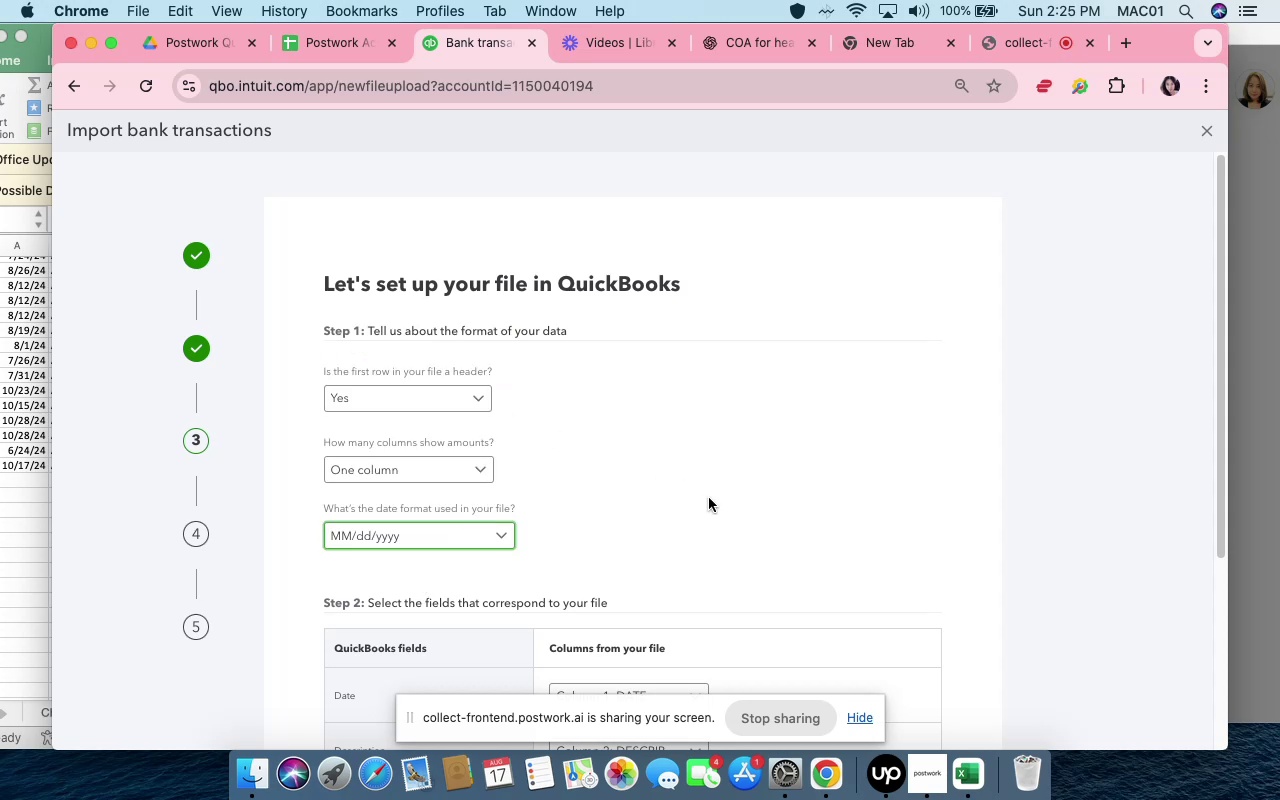 
scroll: coordinate [709, 498], scroll_direction: down, amount: 15.0
 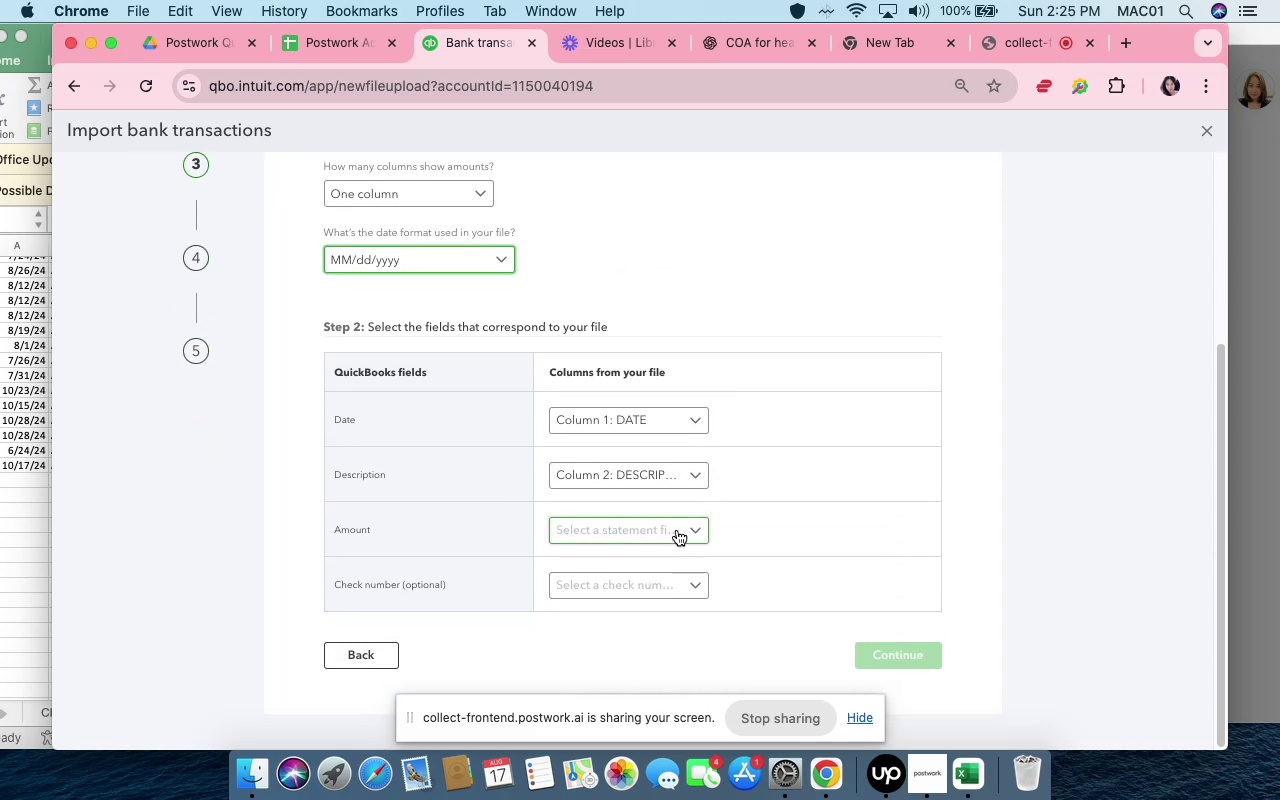 
left_click([677, 530])
 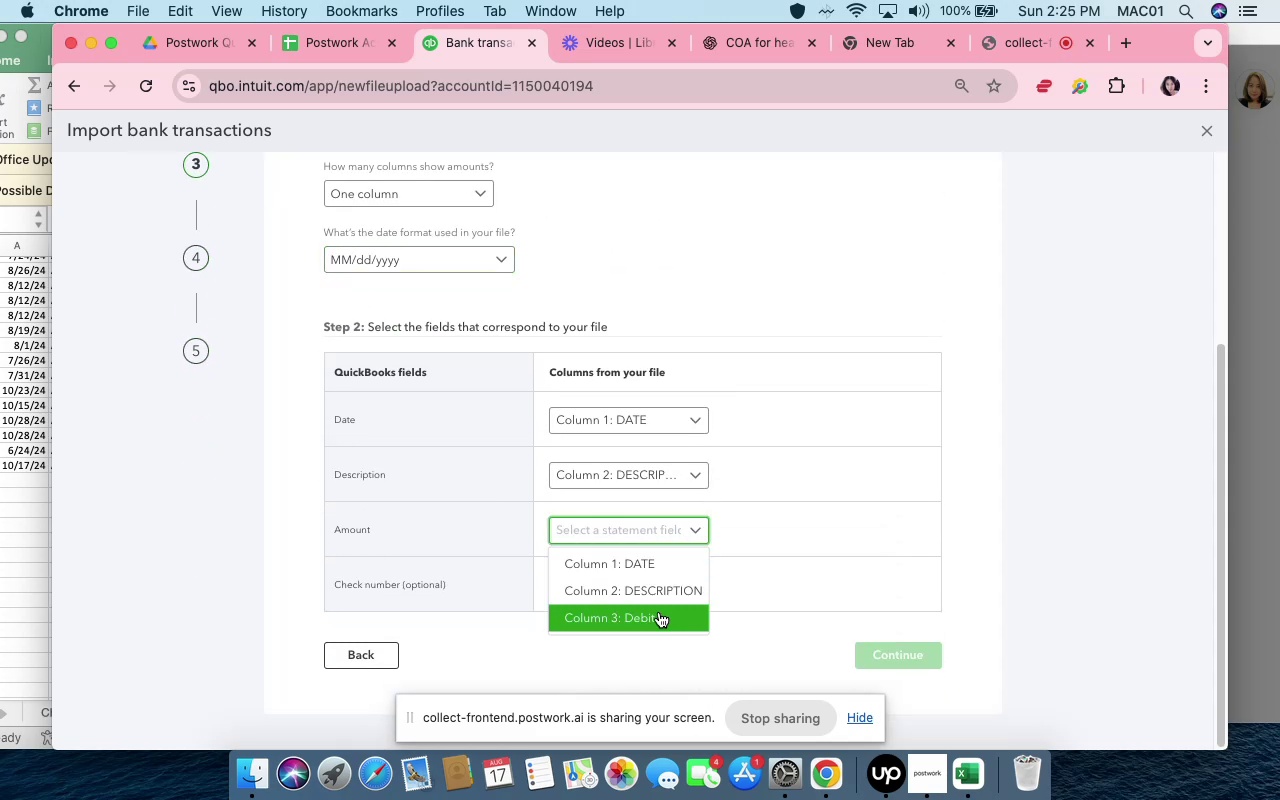 
left_click([659, 612])
 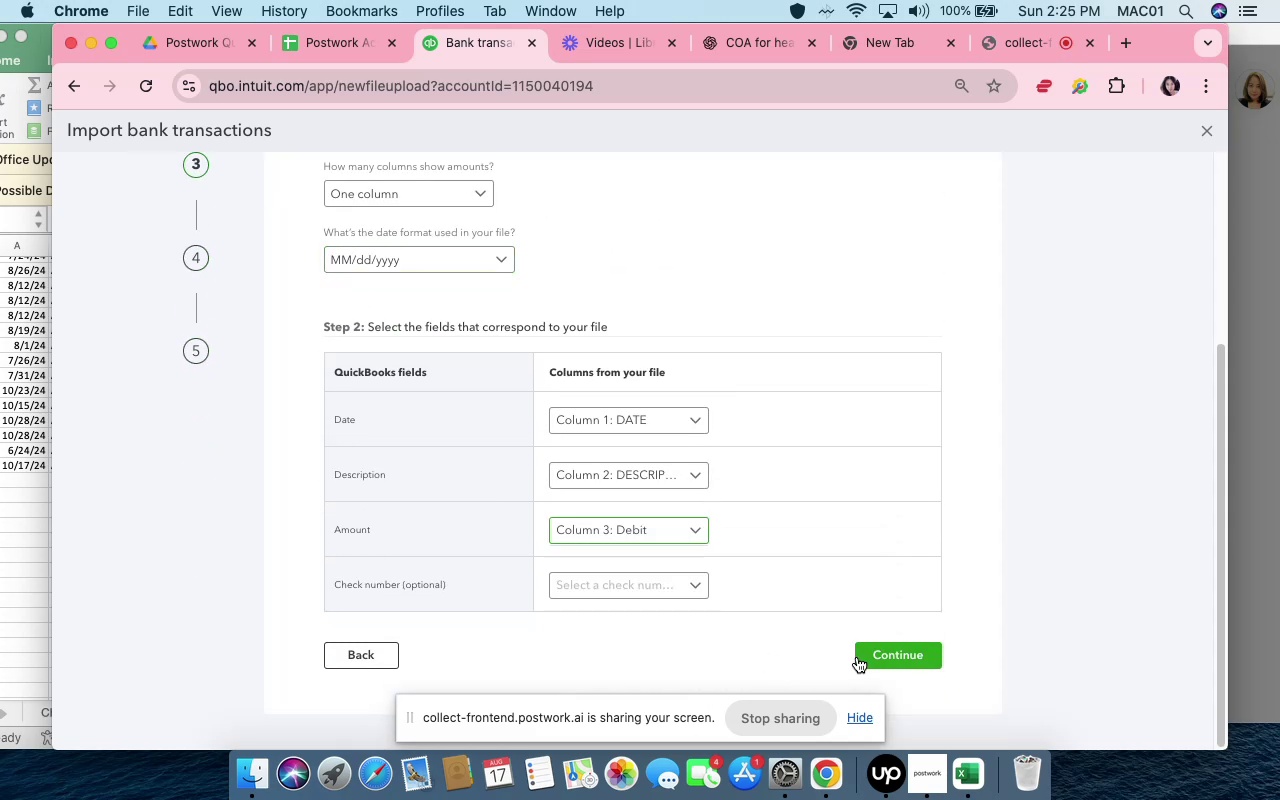 
left_click([857, 657])
 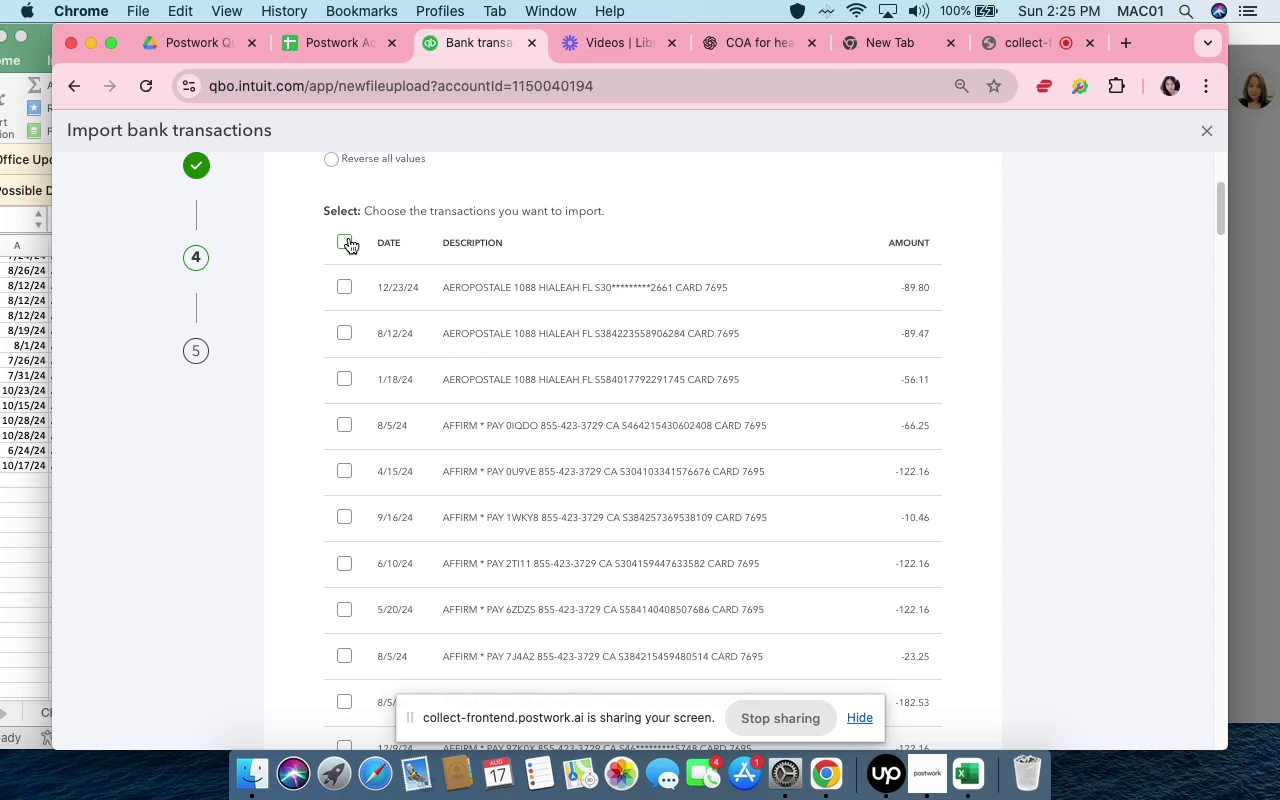 
wait(6.57)
 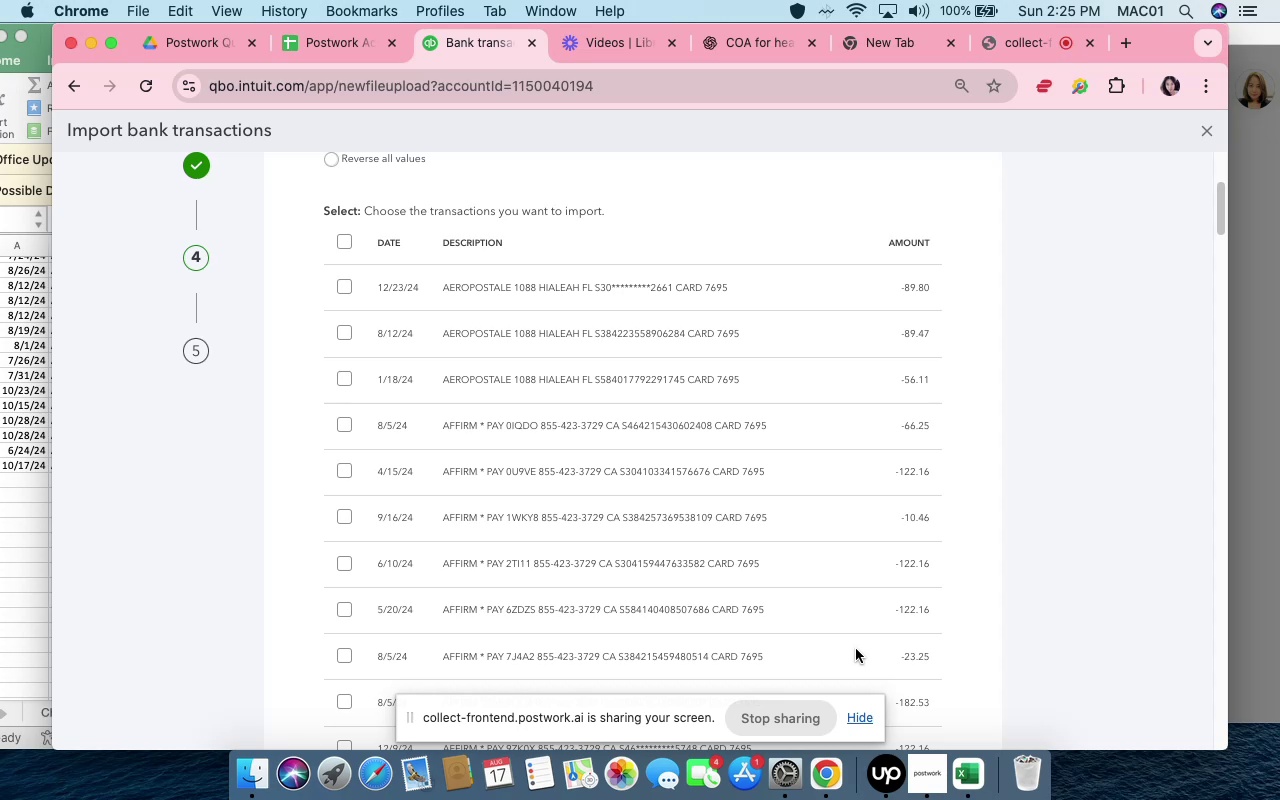 
scroll: coordinate [406, 332], scroll_direction: up, amount: 3.0
 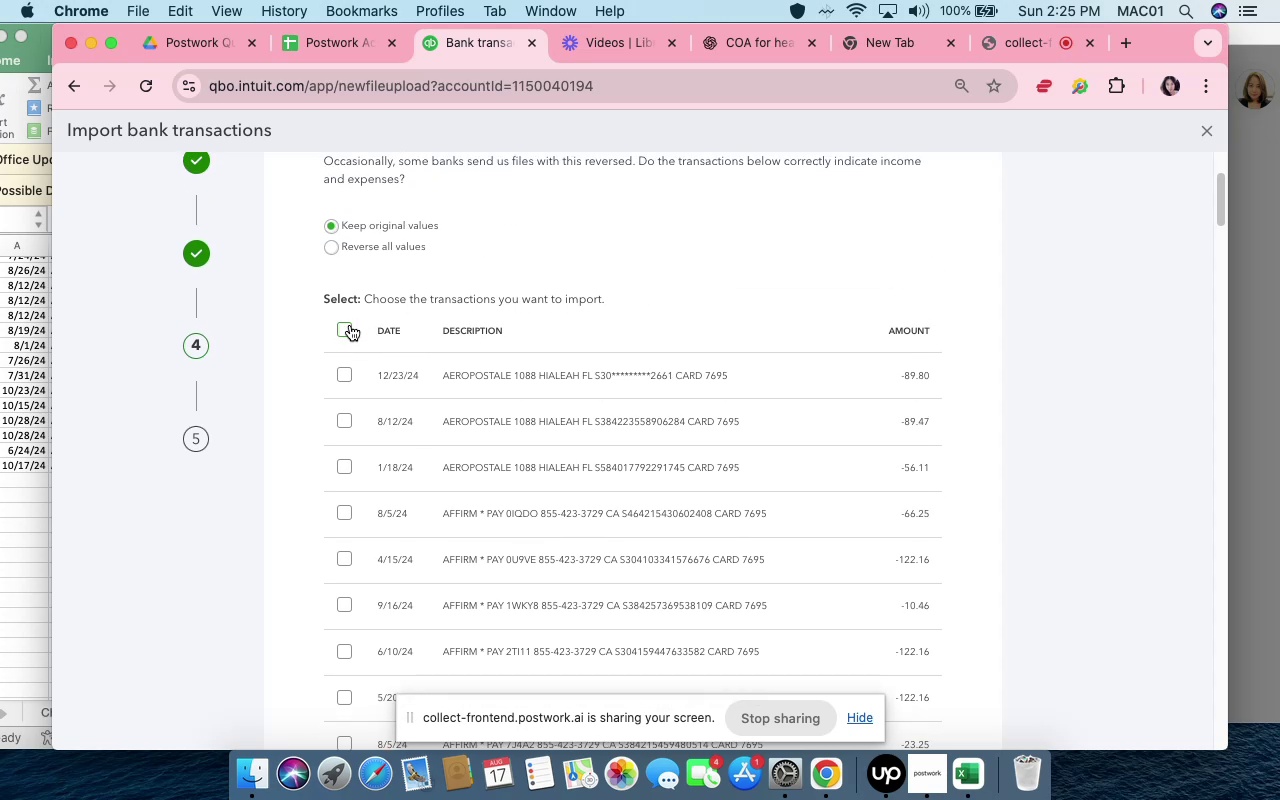 
left_click([350, 325])
 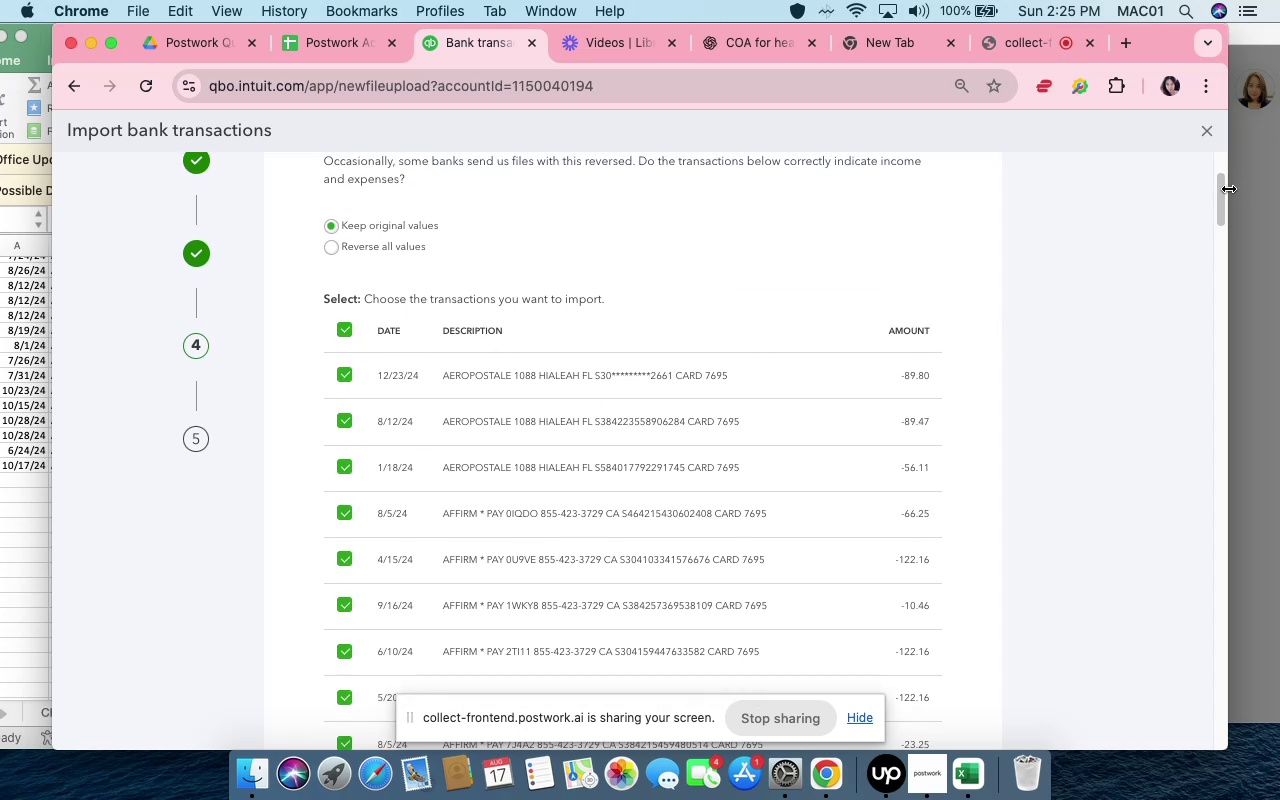 
left_click_drag(start_coordinate=[1225, 188], to_coordinate=[1207, 268])
 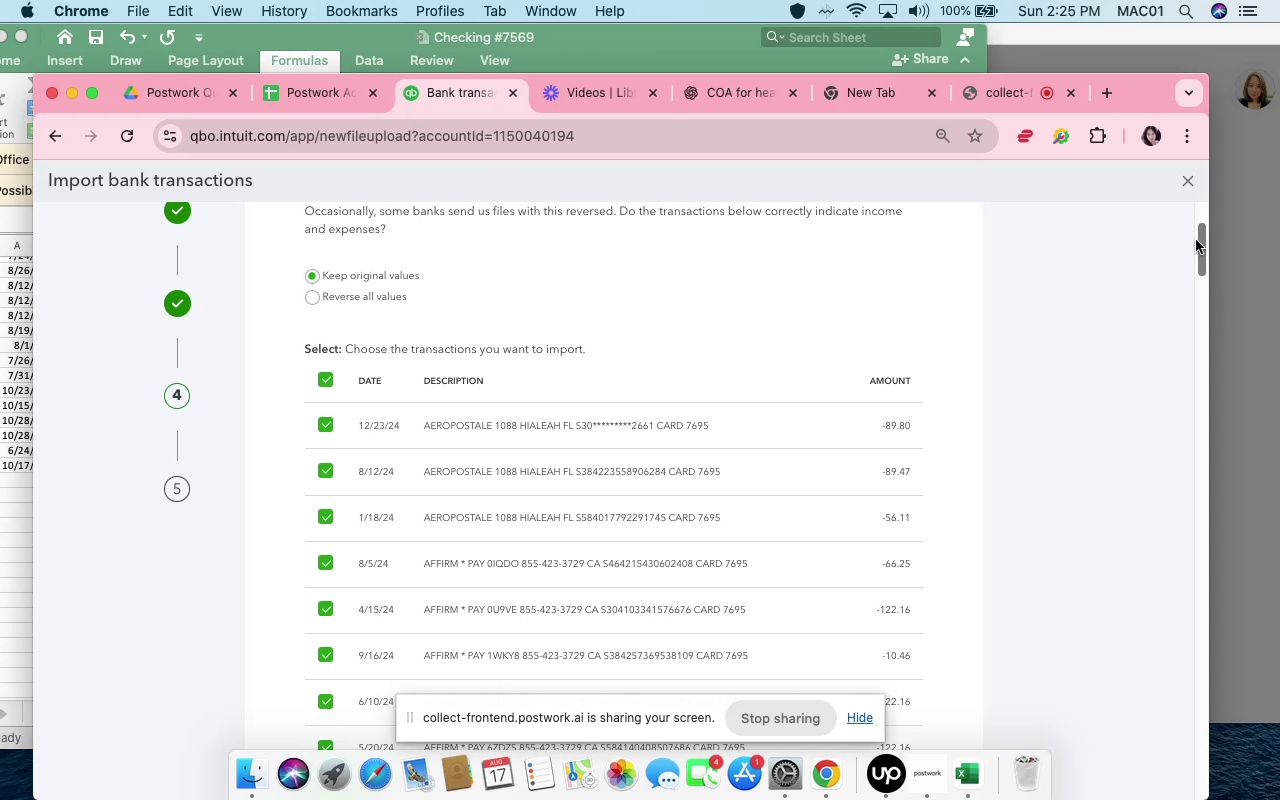 
left_click_drag(start_coordinate=[1197, 240], to_coordinate=[1062, 797])
 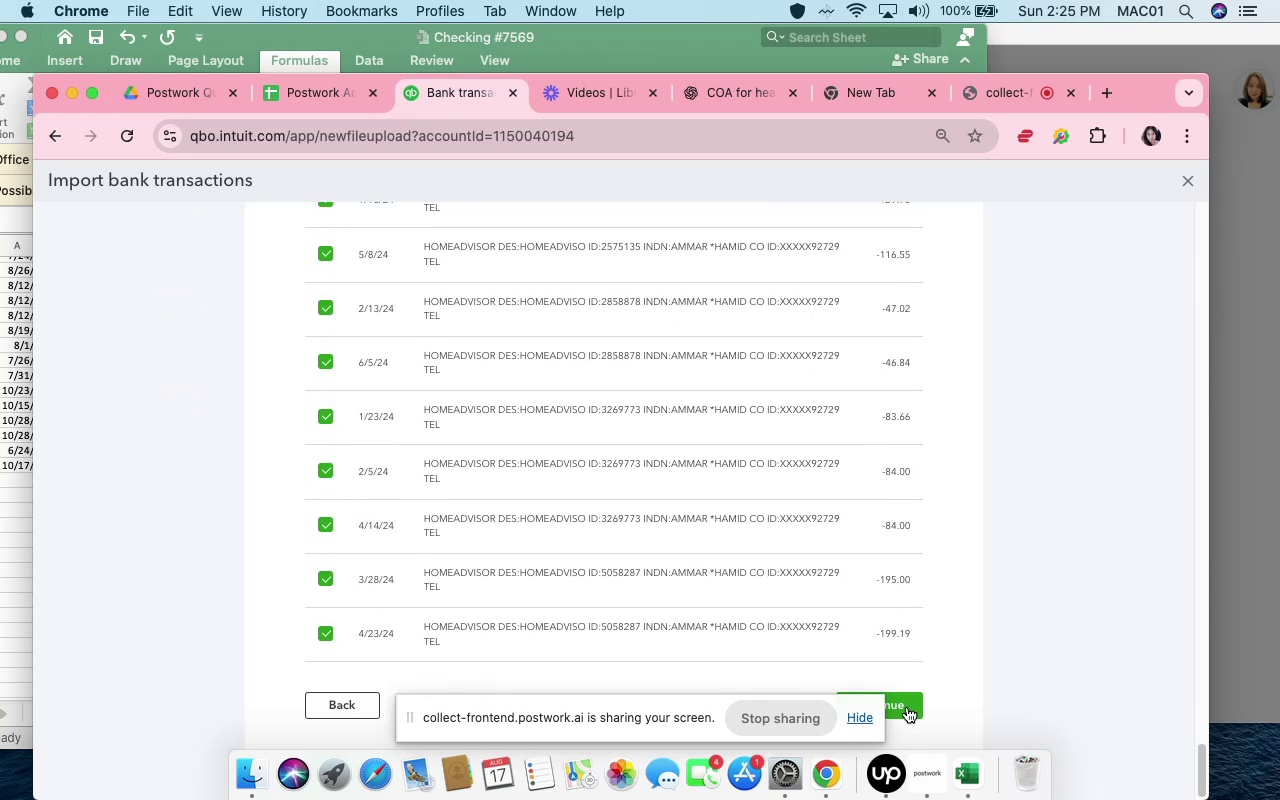 
left_click([907, 707])
 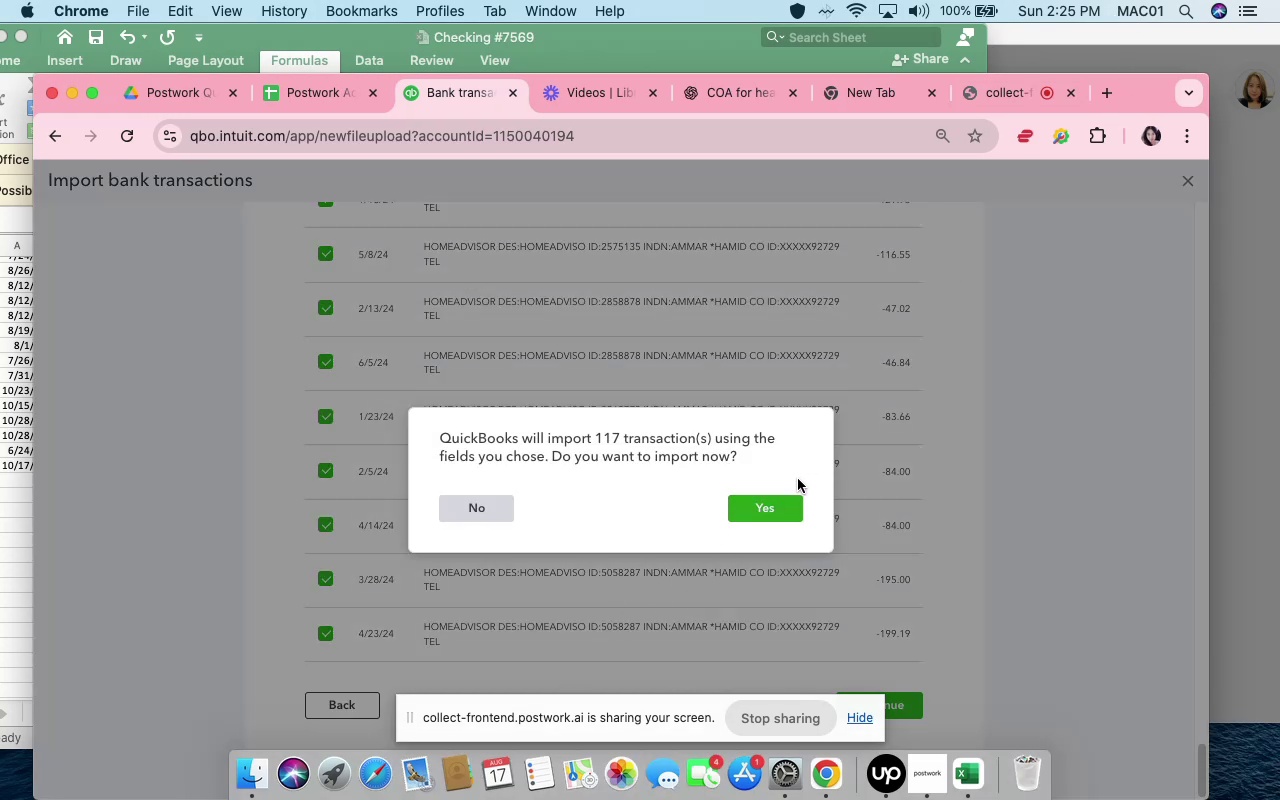 
left_click([792, 500])
 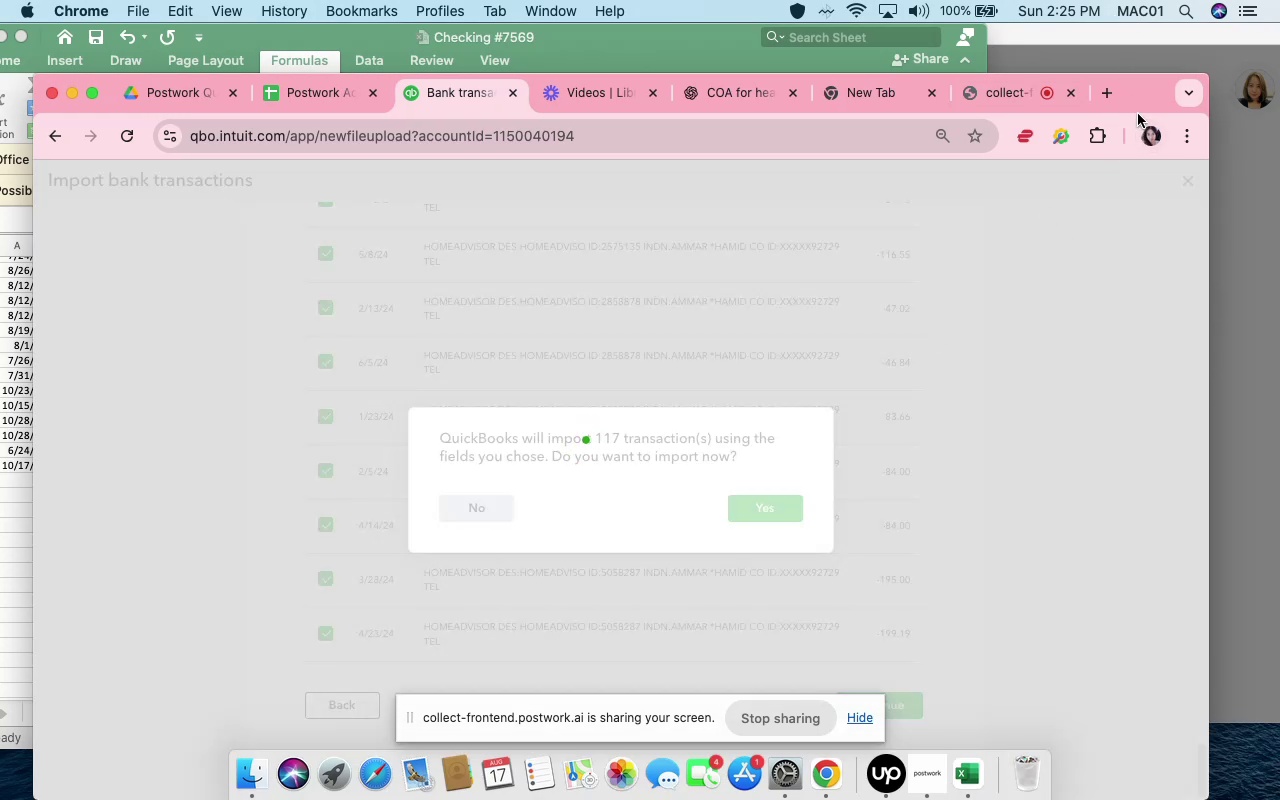 
left_click_drag(start_coordinate=[1138, 106], to_coordinate=[1128, 50])
 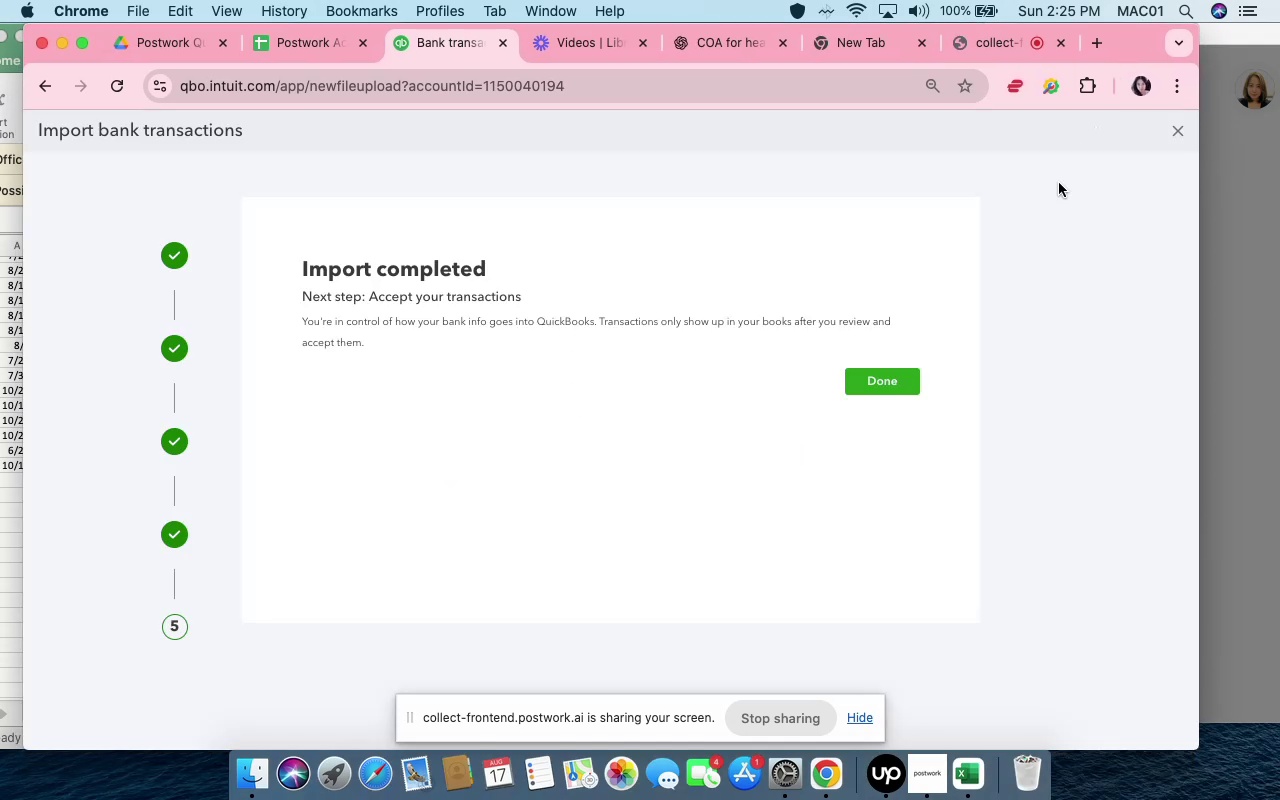 
wait(5.43)
 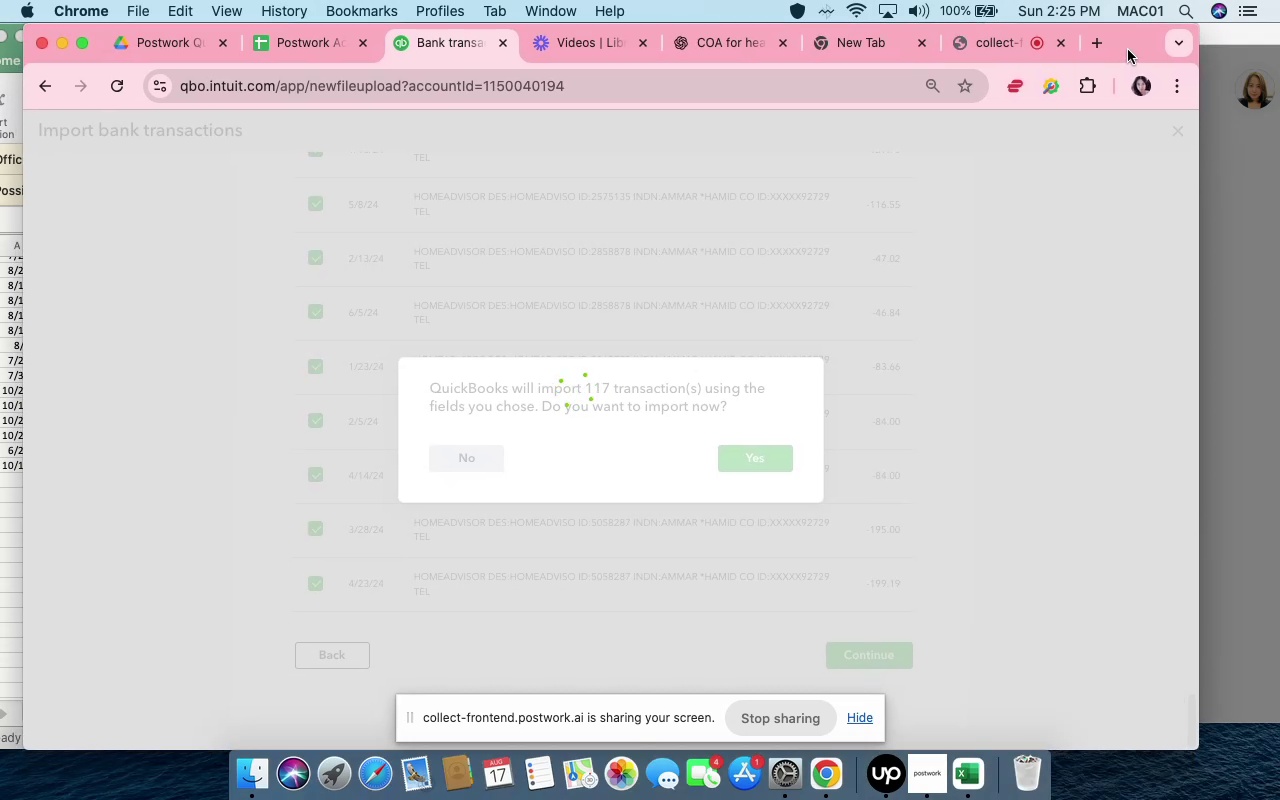 
left_click([888, 363])
 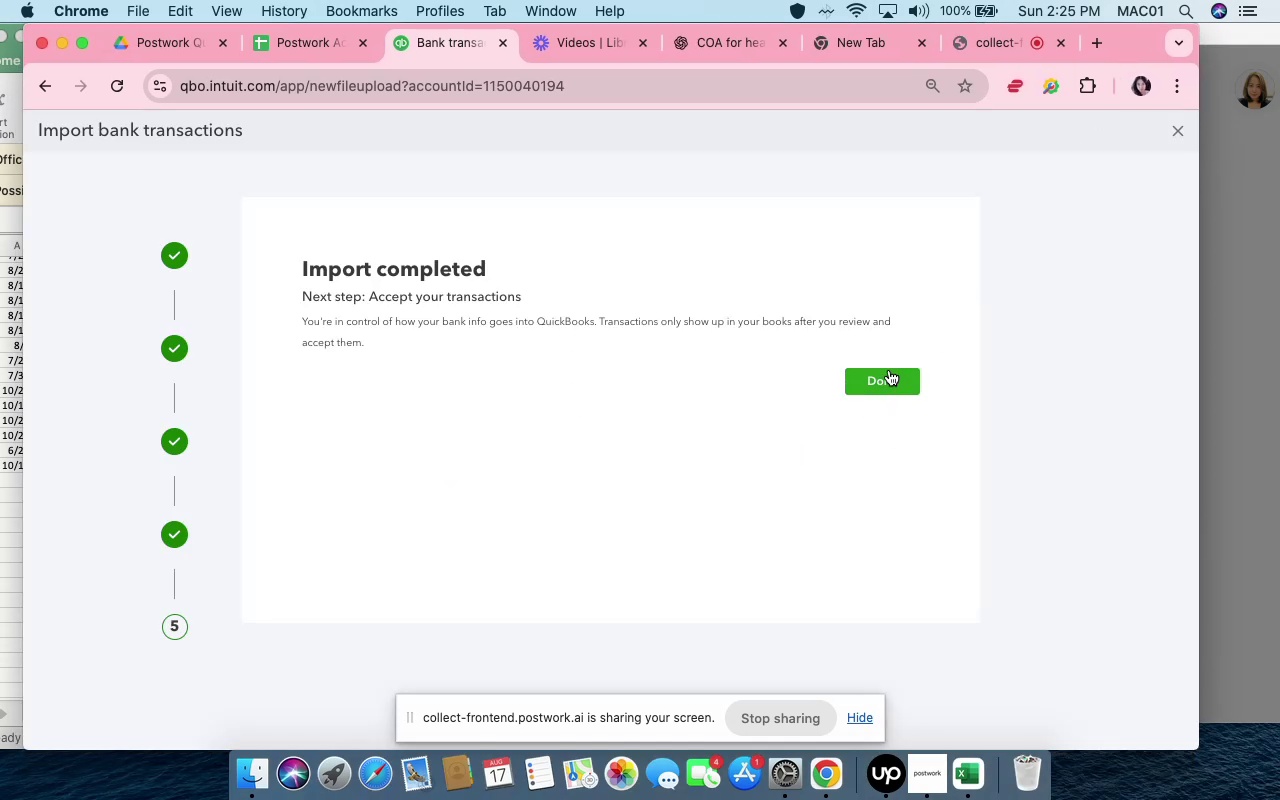 
left_click([889, 370])
 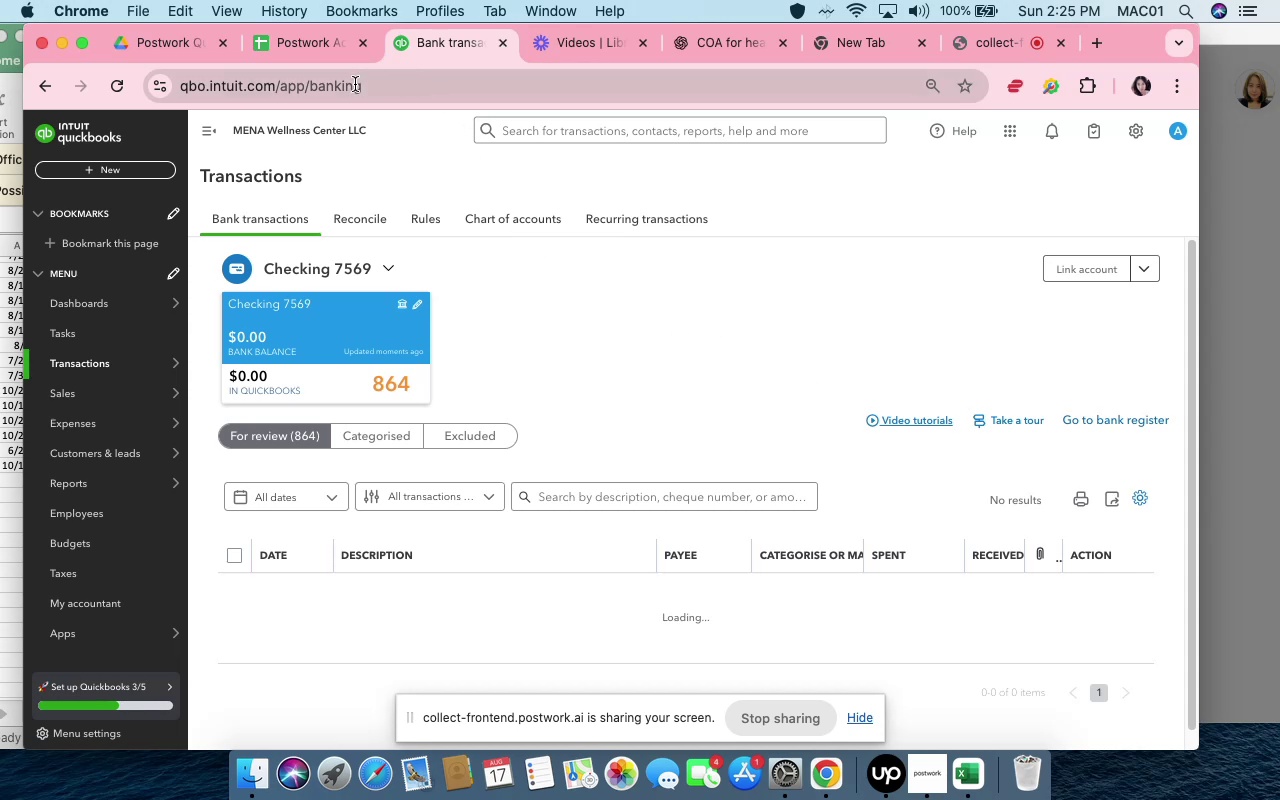 
wait(6.76)
 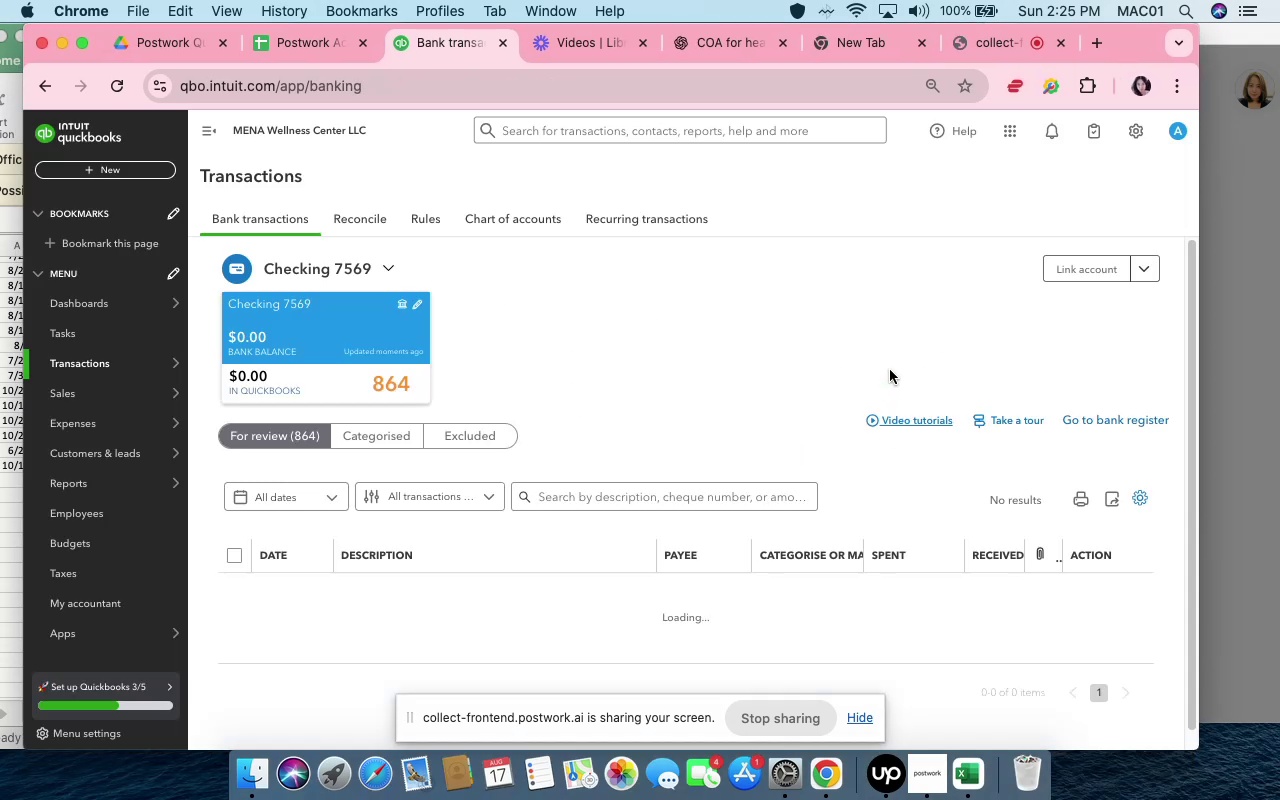 
left_click([13, 524])
 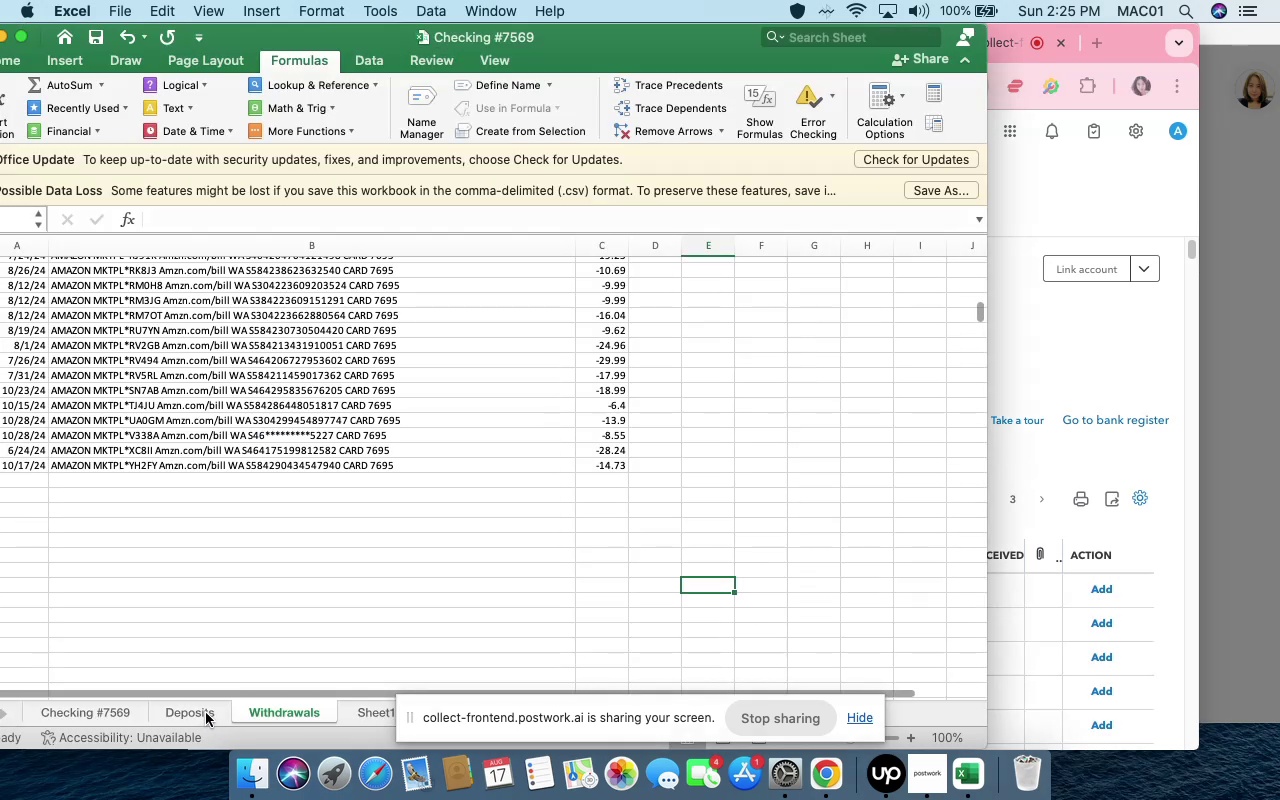 
left_click([206, 713])
 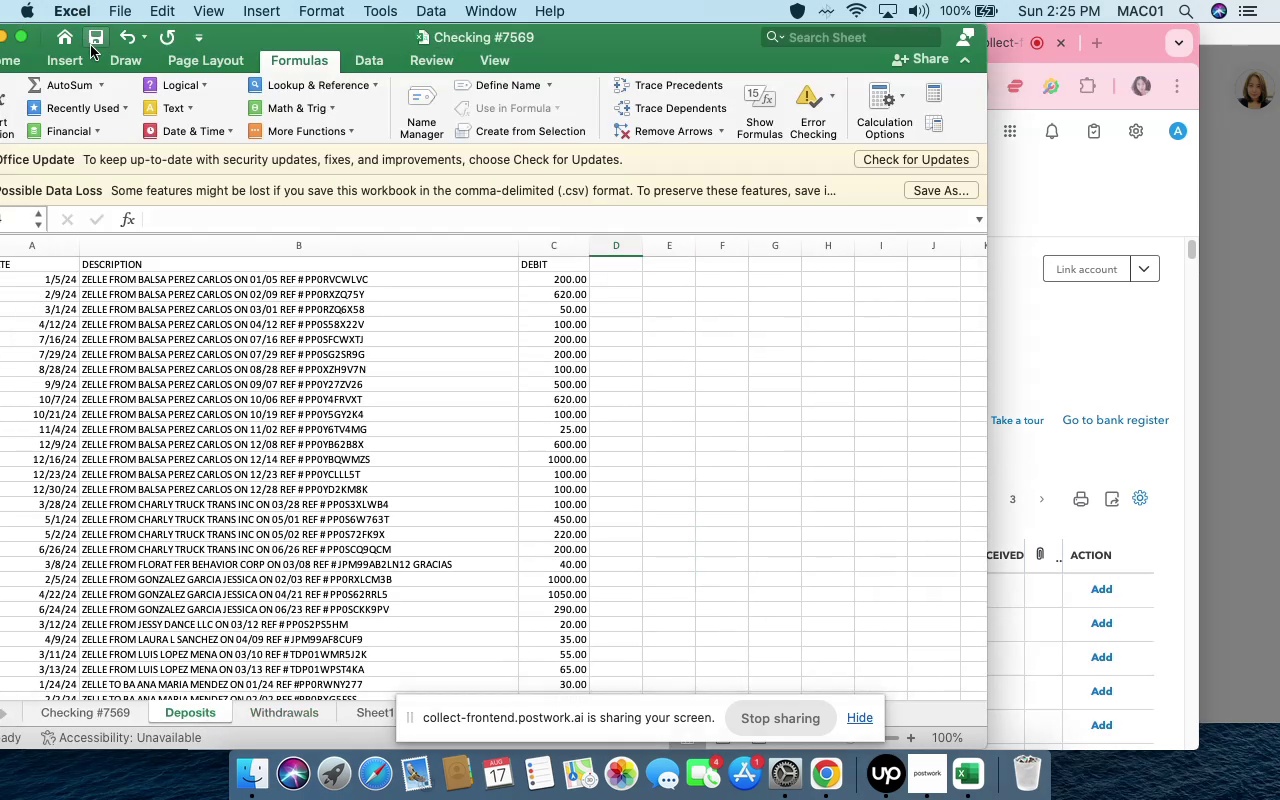 
left_click([91, 46])
 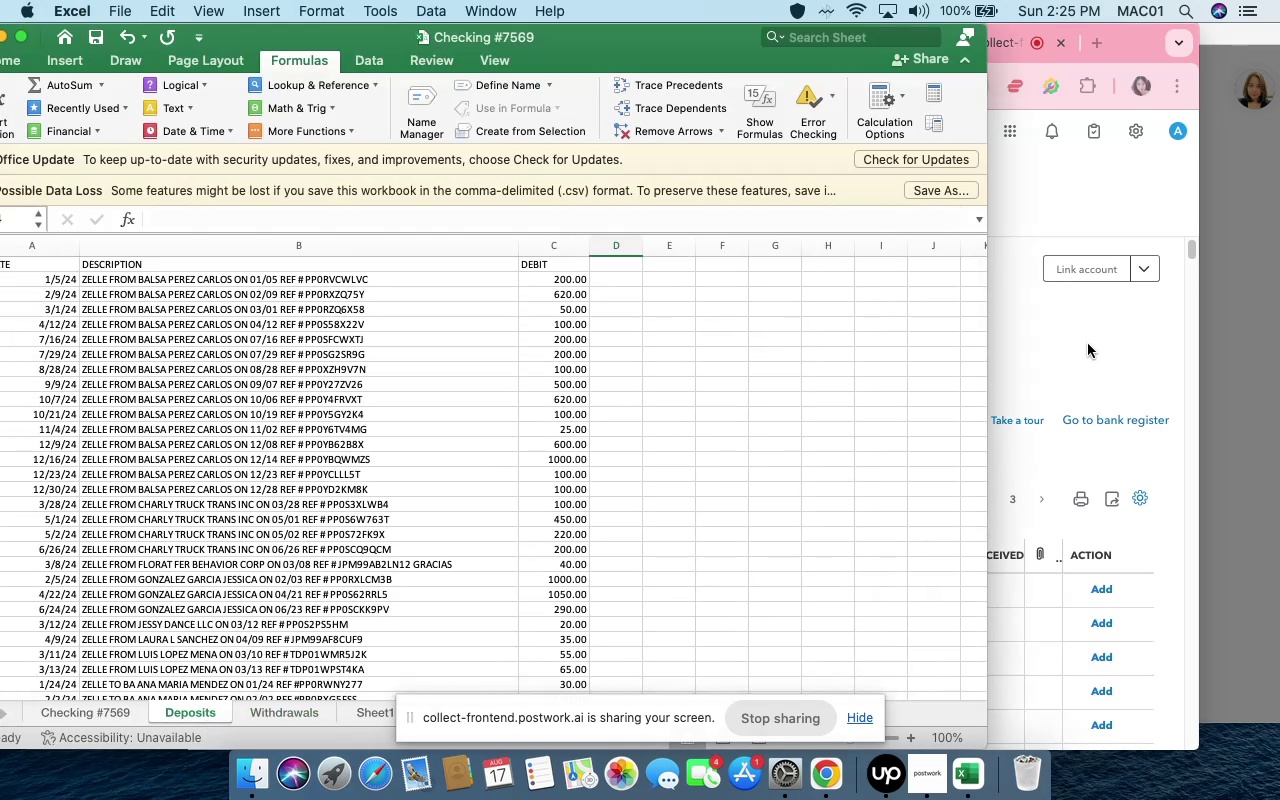 
left_click([1087, 344])
 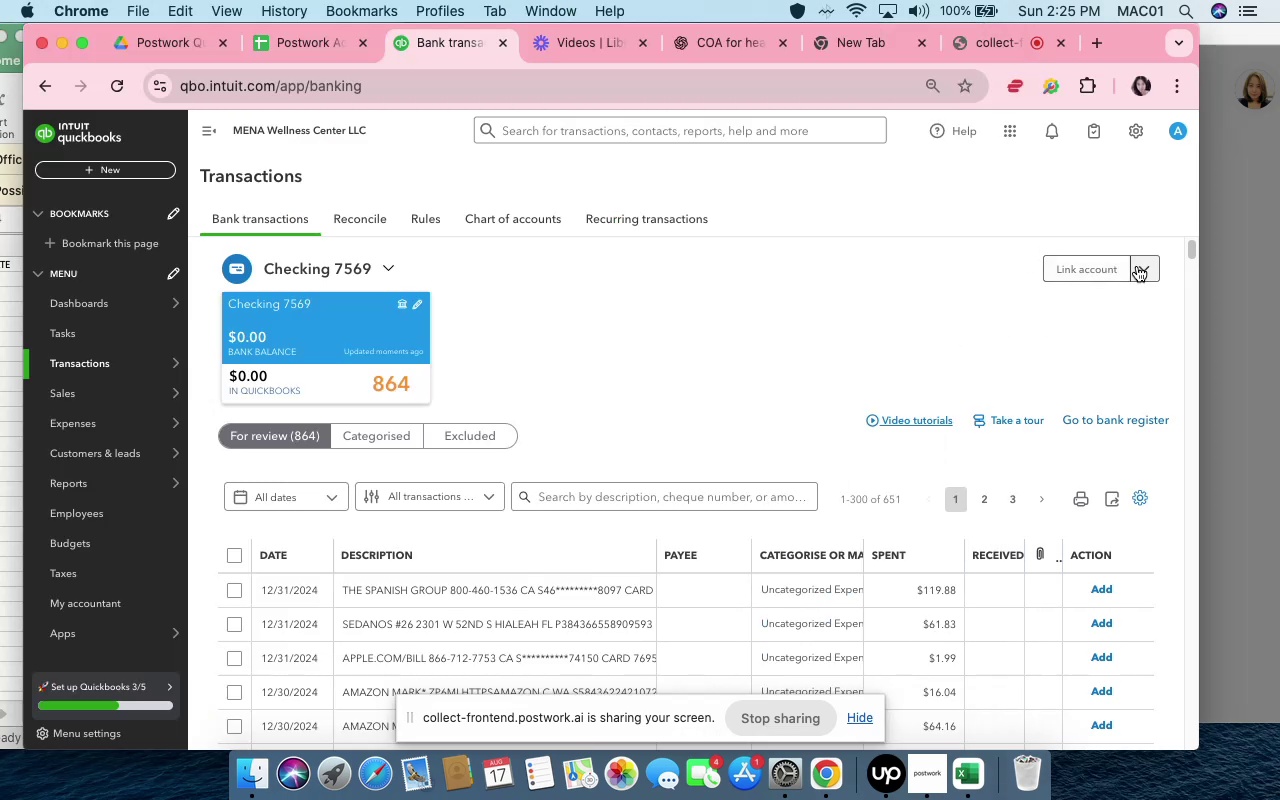 
left_click([1137, 266])
 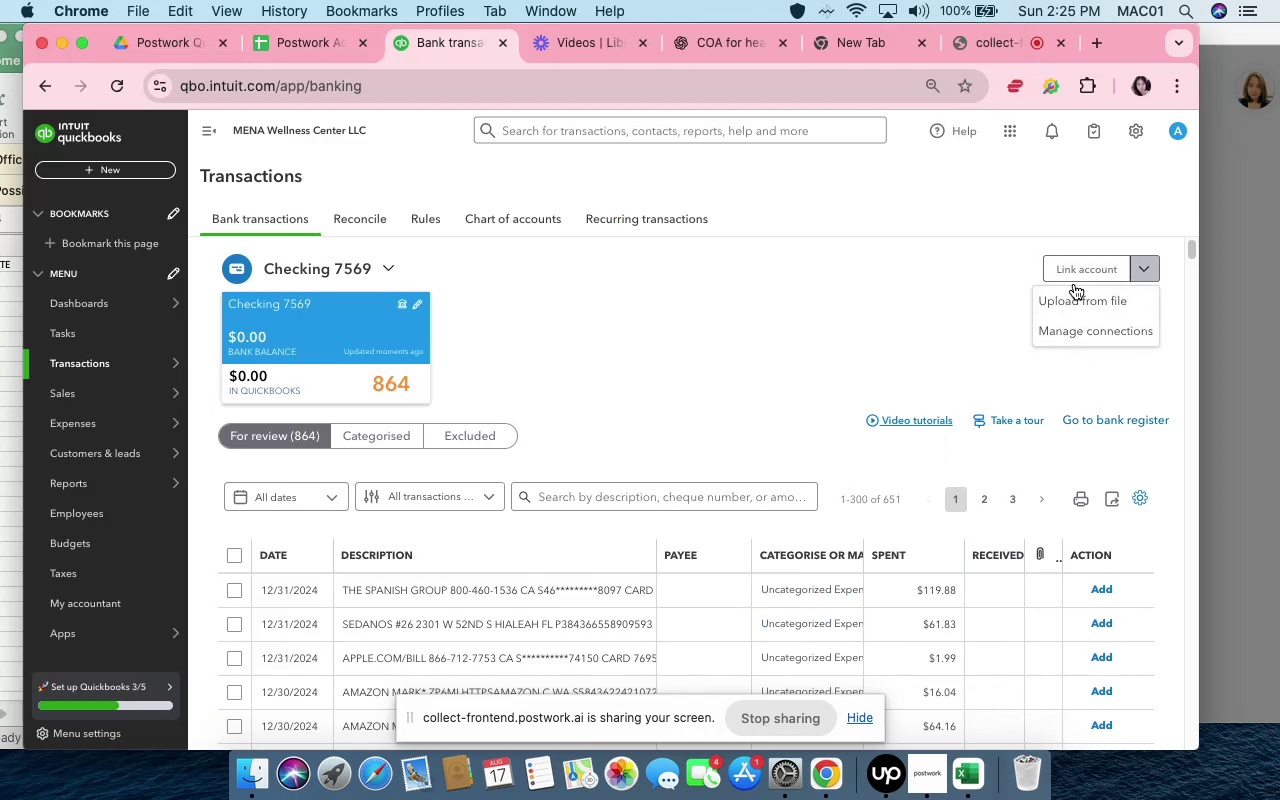 
left_click([1076, 291])
 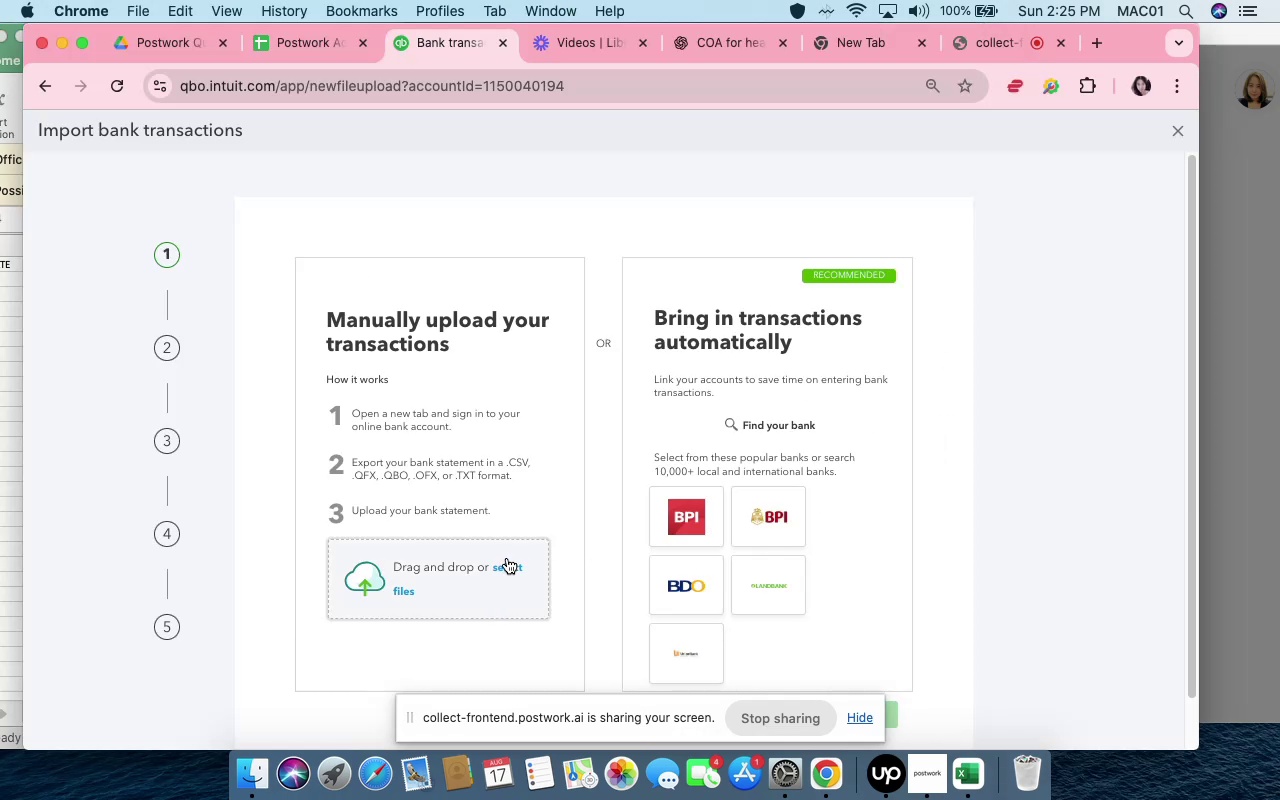 
left_click([509, 560])
 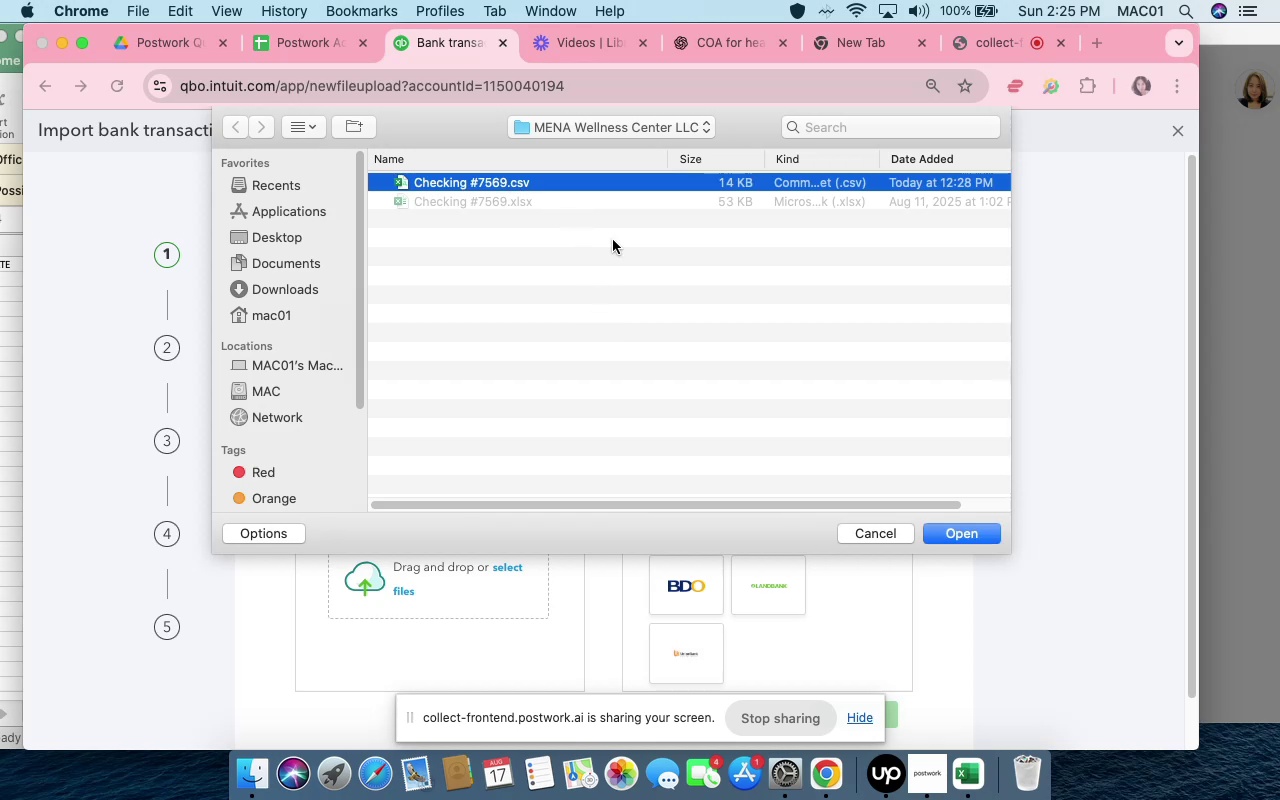 
left_click([942, 543])
 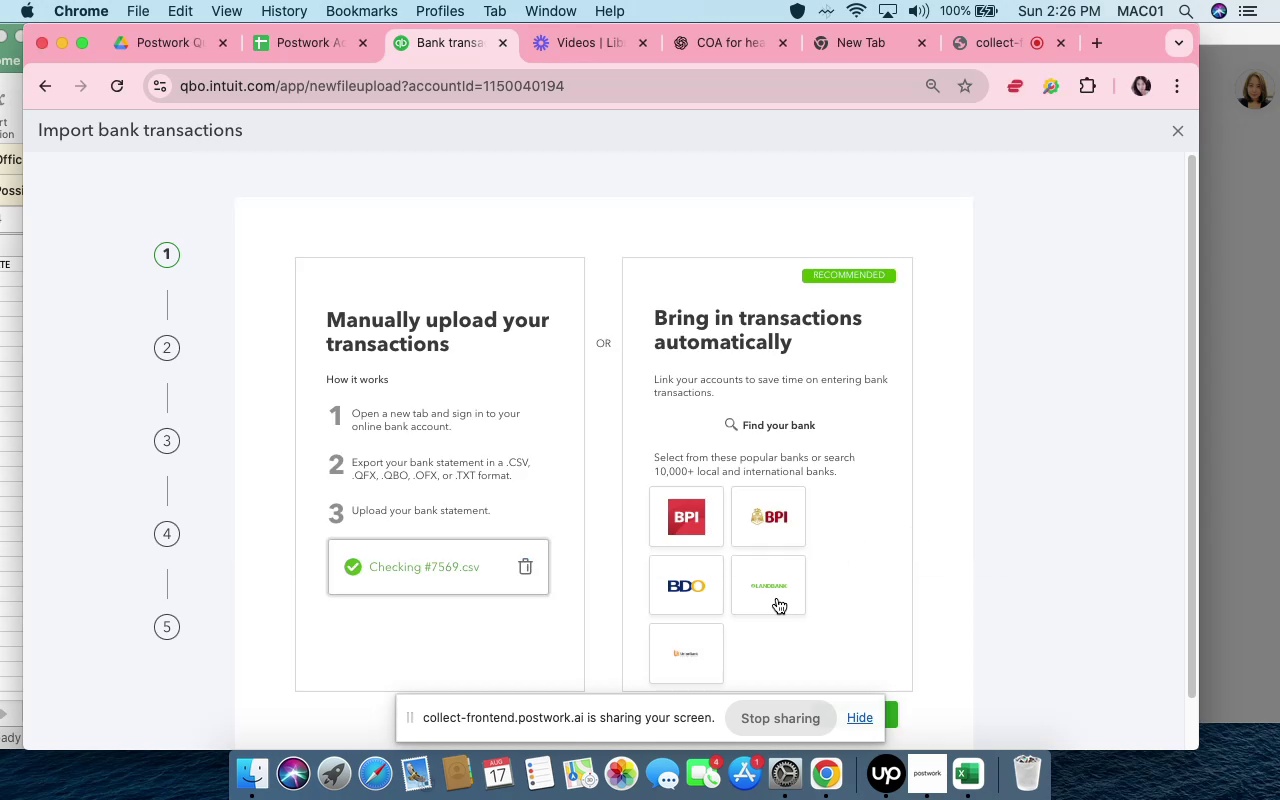 
scroll: coordinate [780, 643], scroll_direction: down, amount: 10.0
 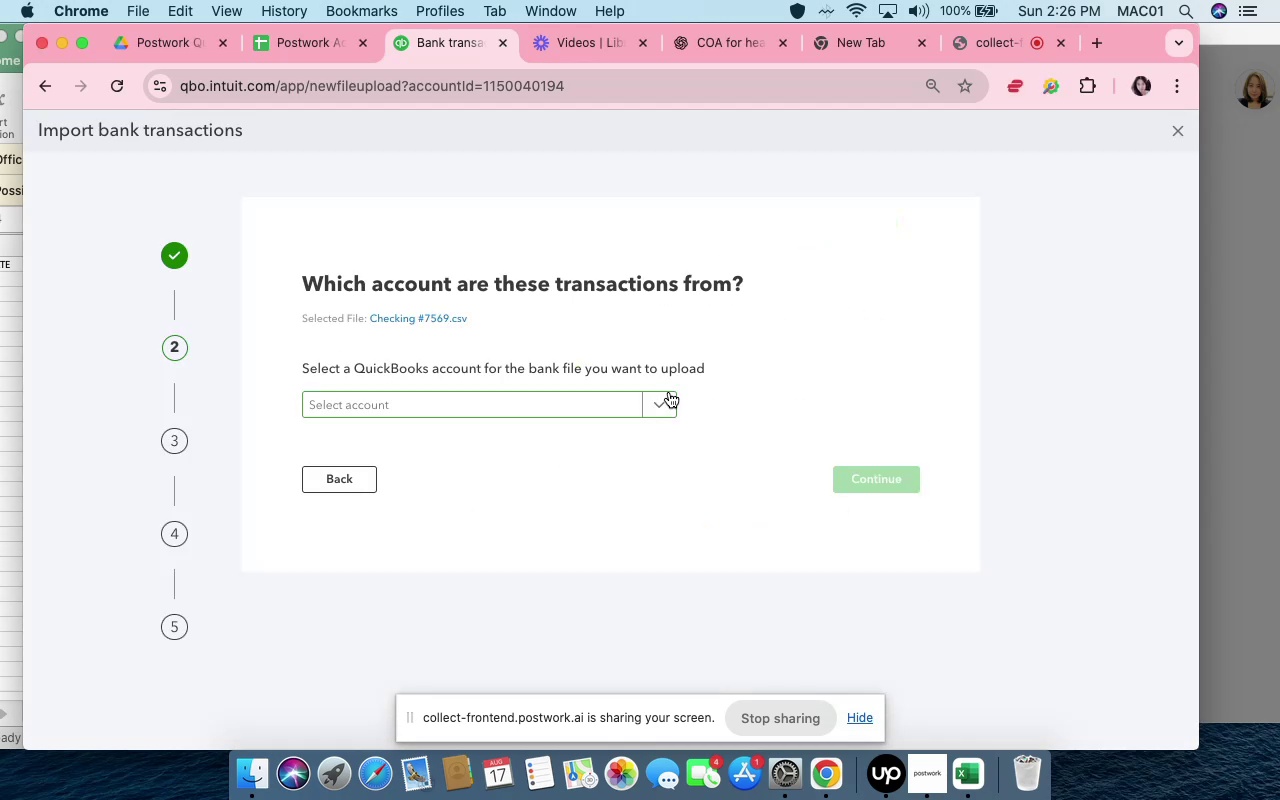 
left_click([644, 417])
 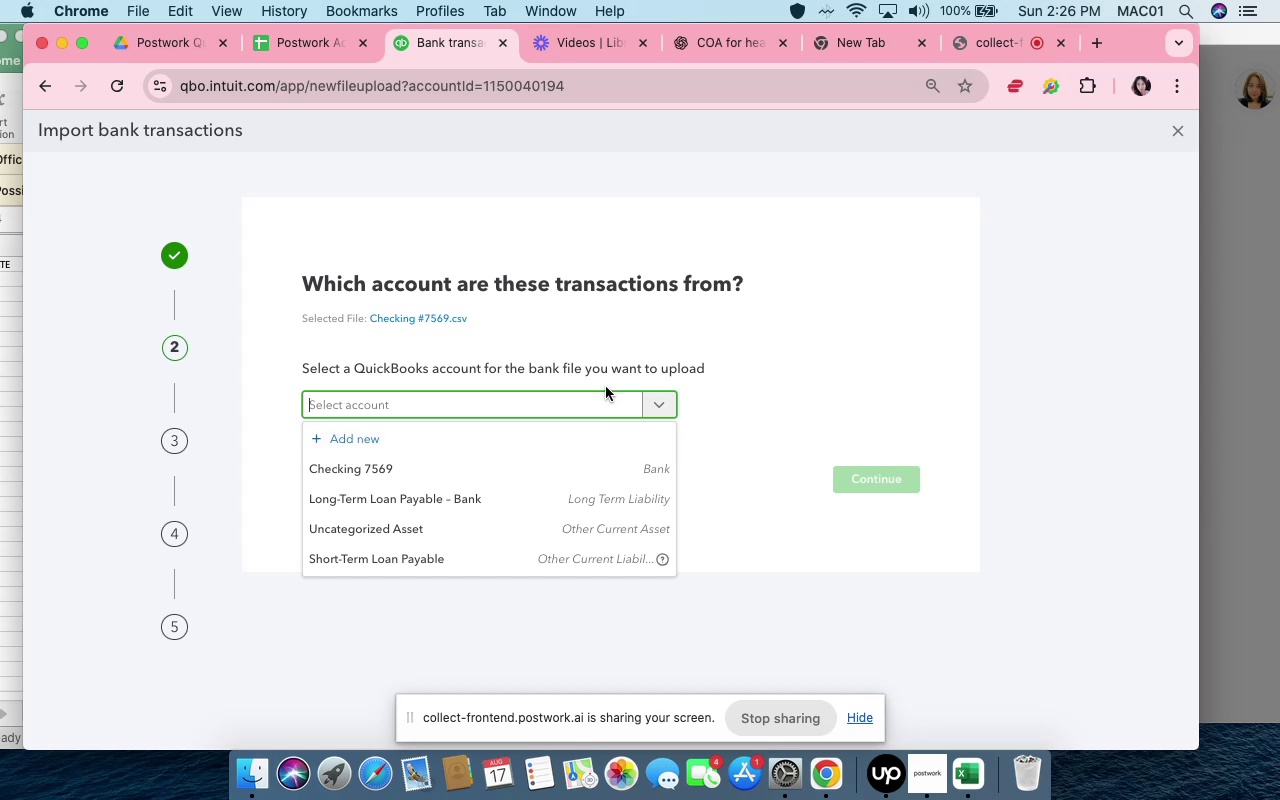 
wait(5.08)
 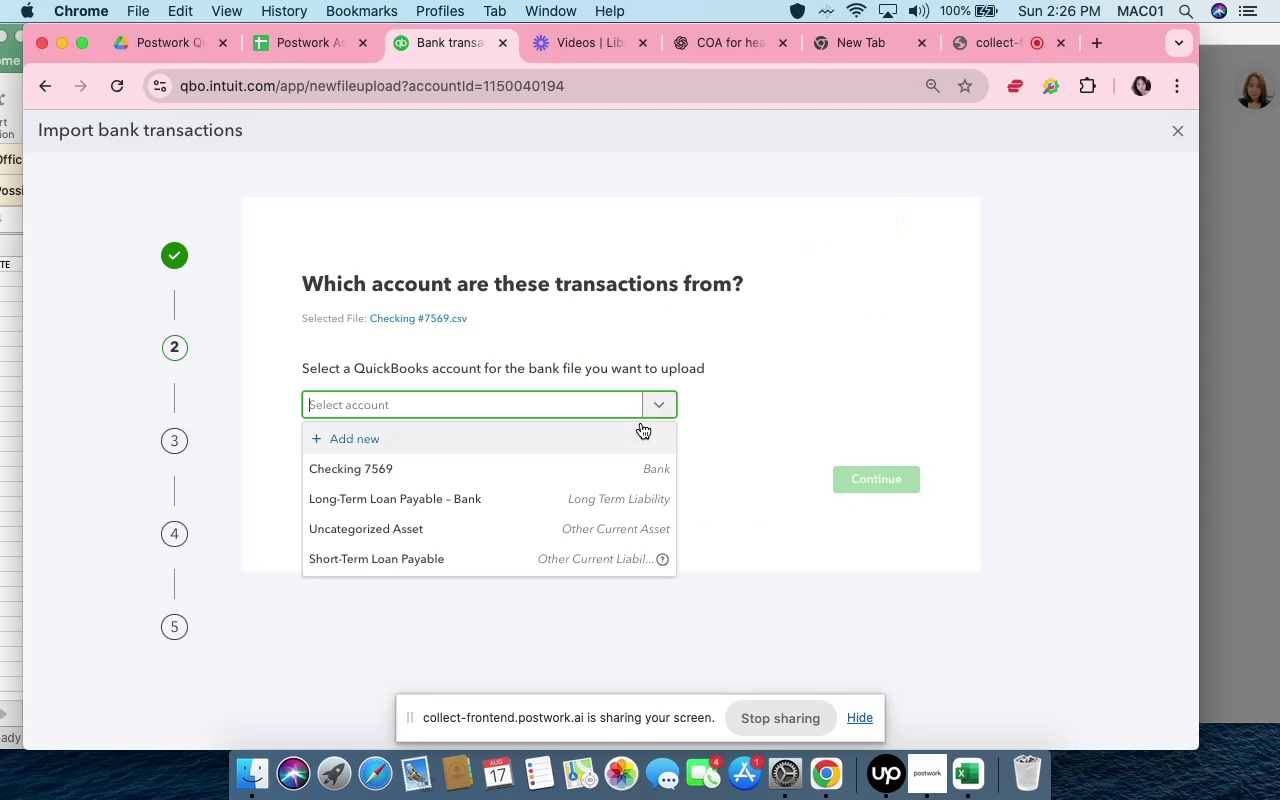 
left_click([532, 480])
 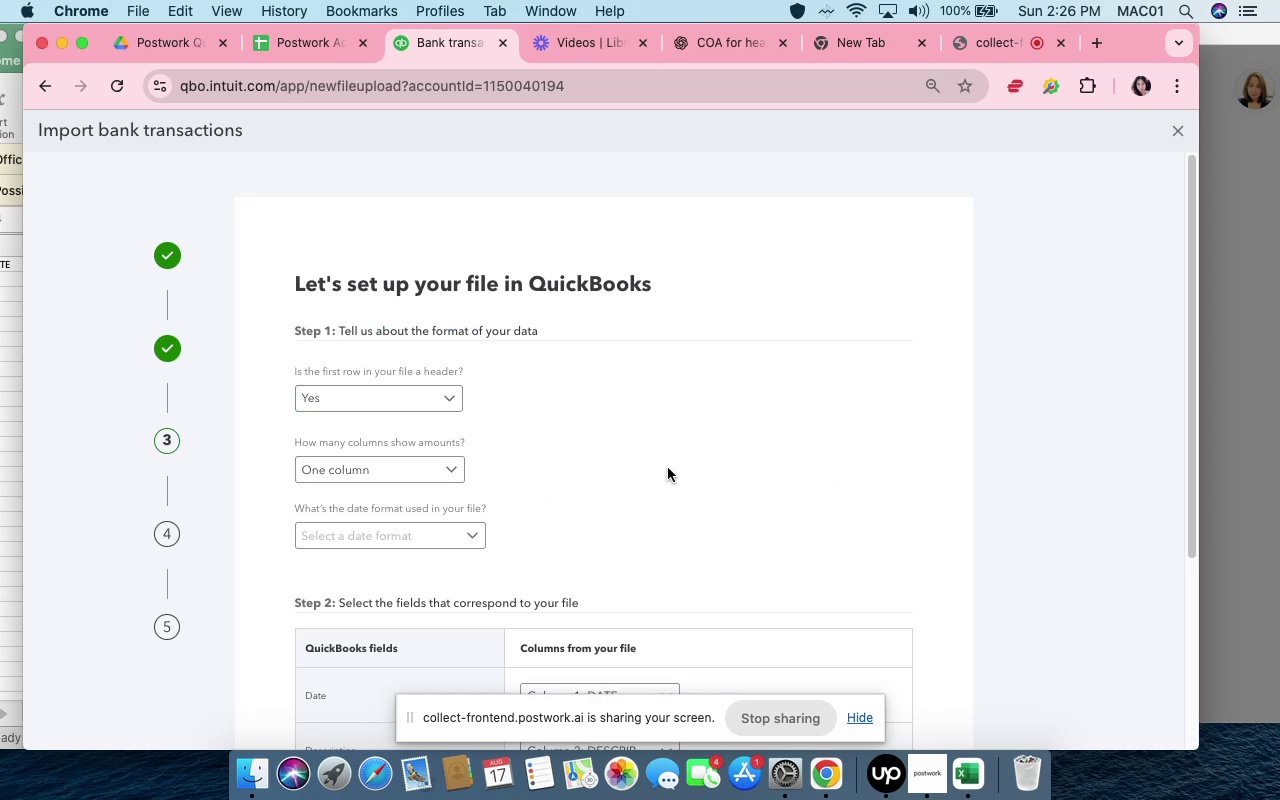 
wait(7.48)
 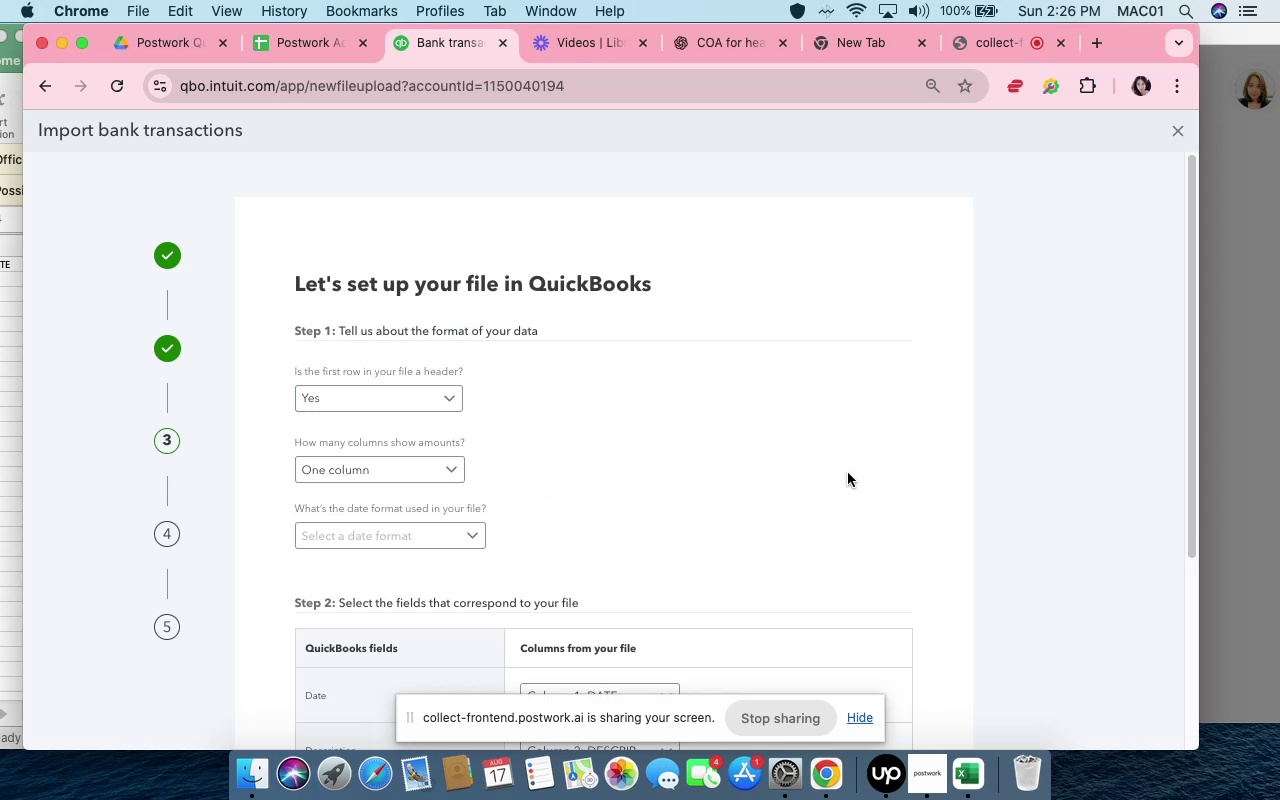 
left_click([457, 523])
 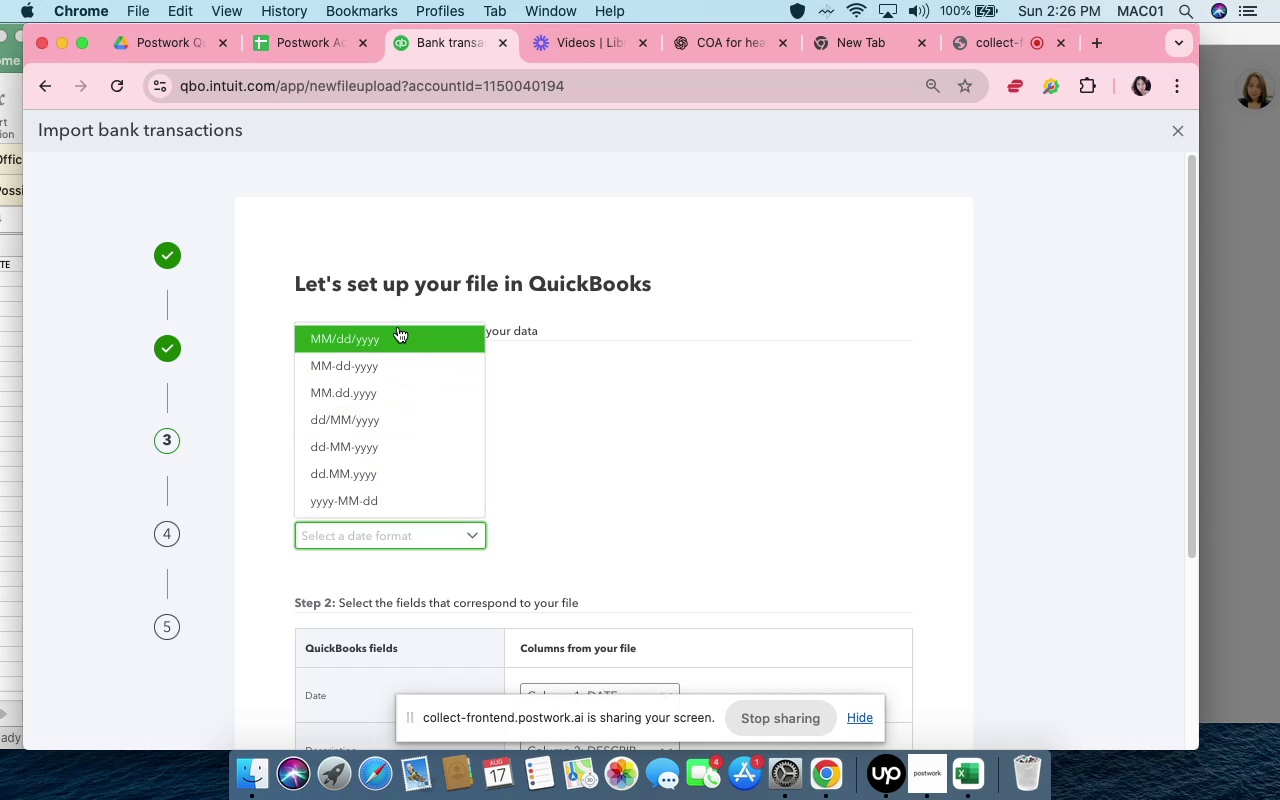 
left_click([398, 327])
 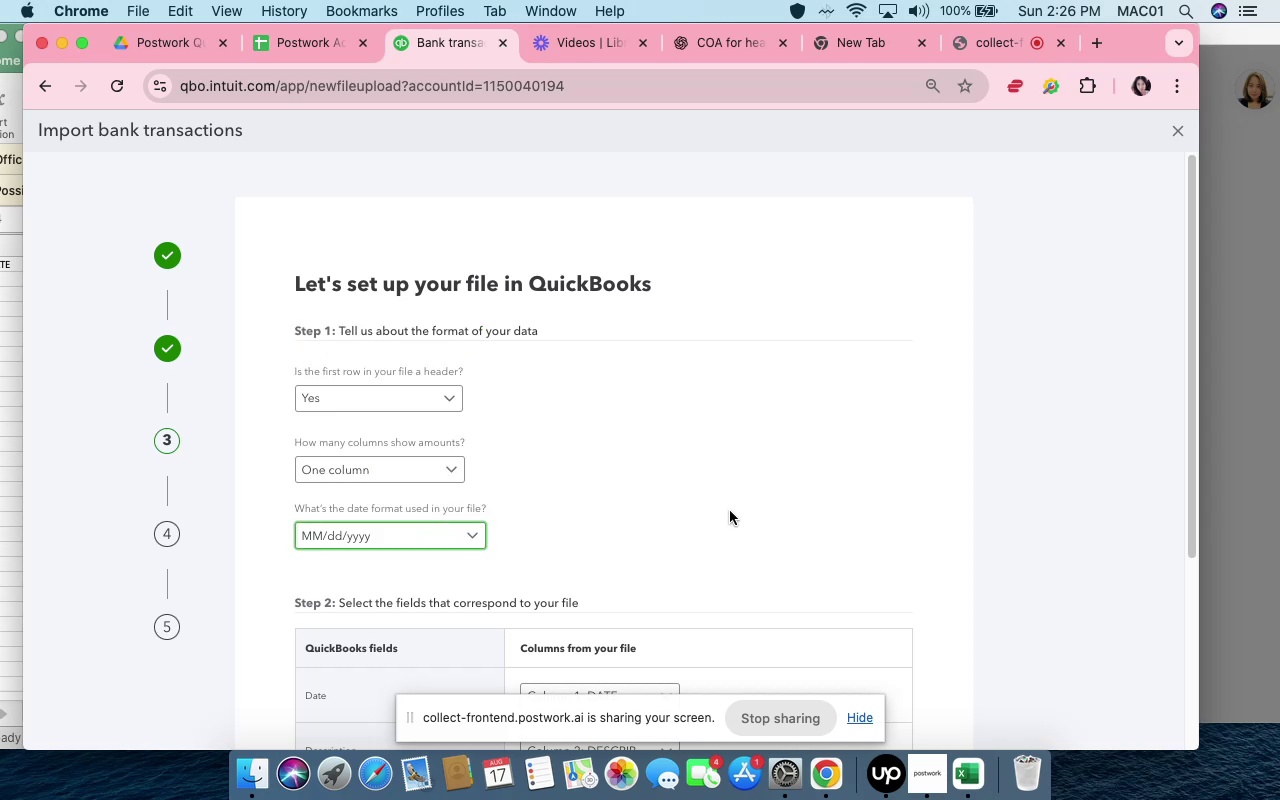 
left_click([730, 511])
 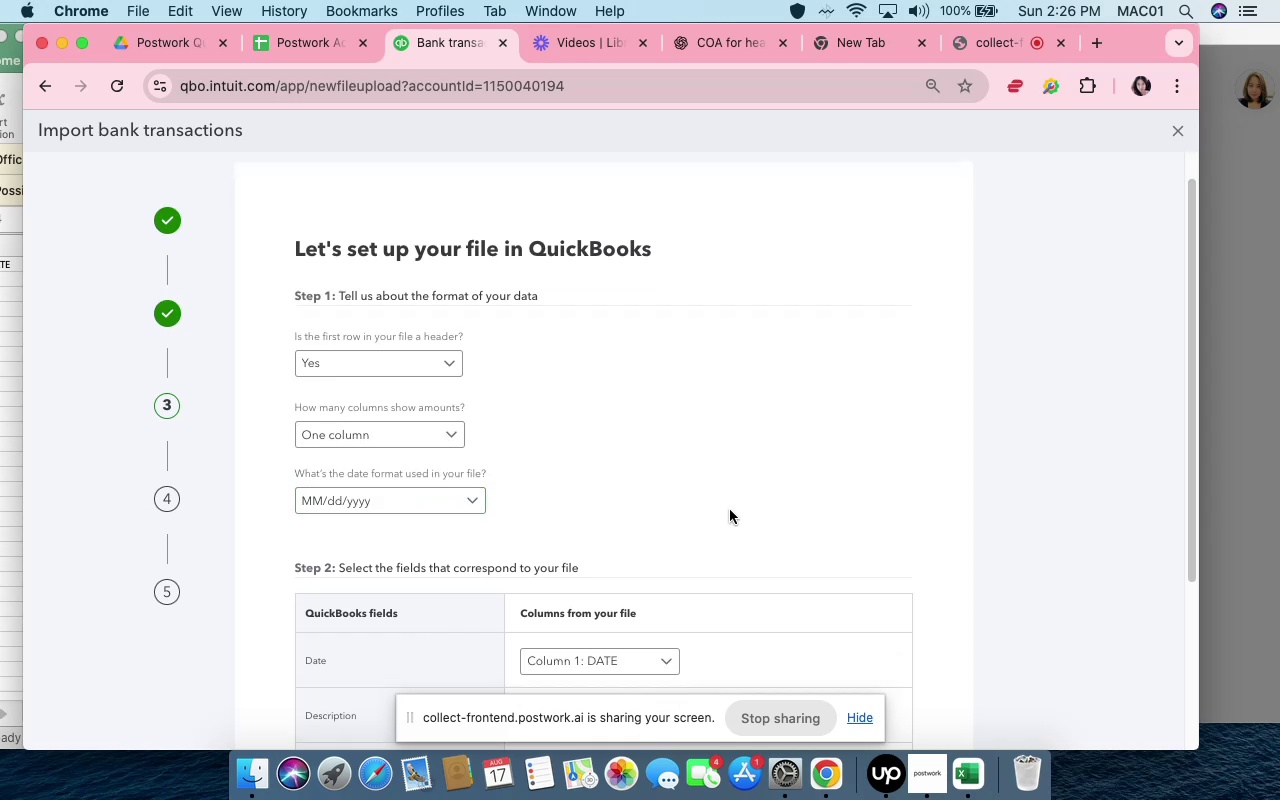 
scroll: coordinate [730, 510], scroll_direction: down, amount: 11.0
 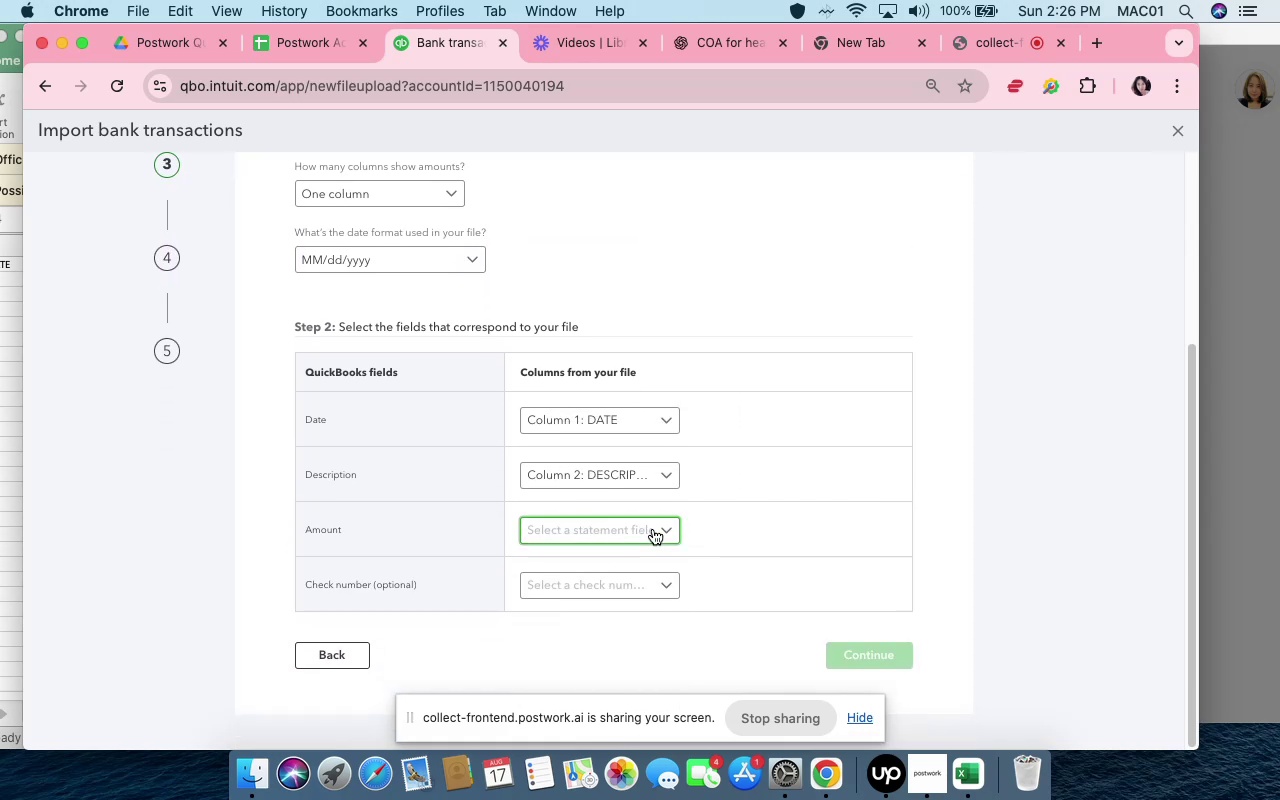 
left_click([653, 529])
 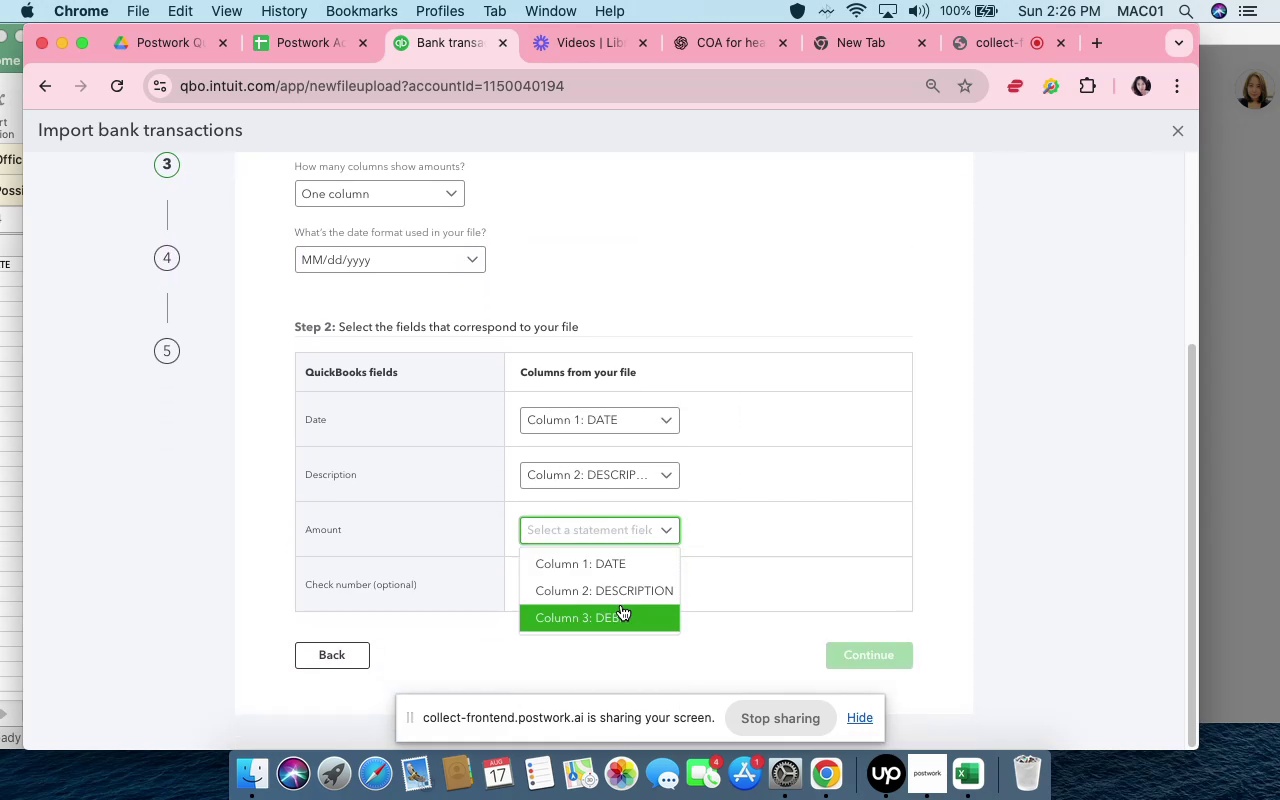 
left_click([621, 605])
 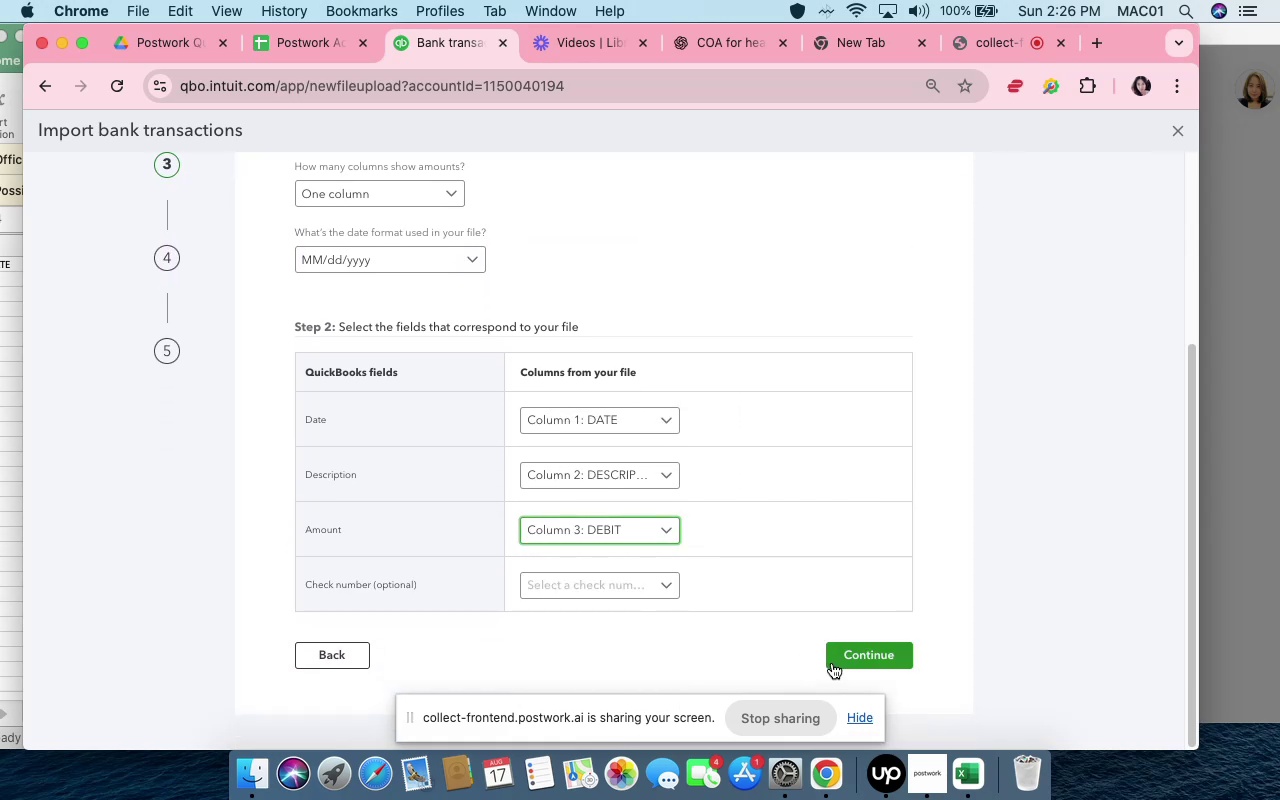 
left_click([832, 663])
 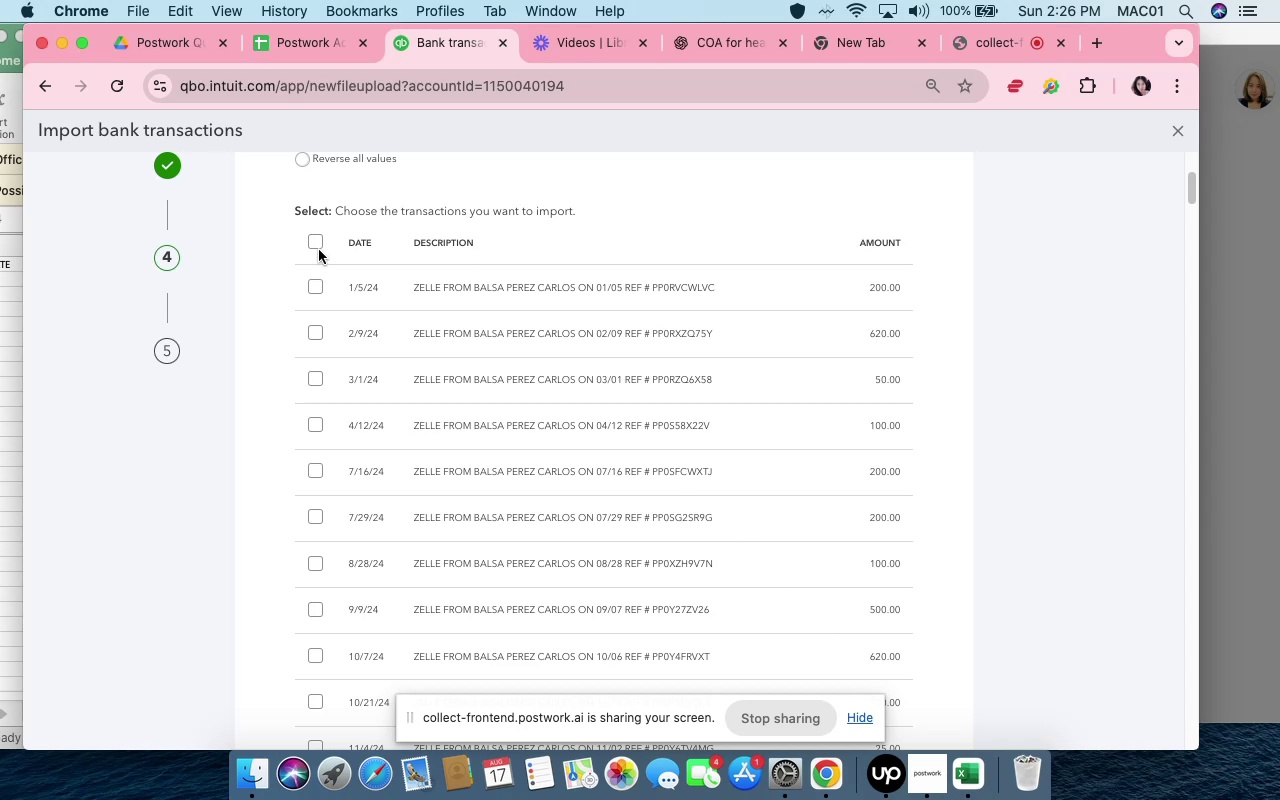 
left_click([316, 245])
 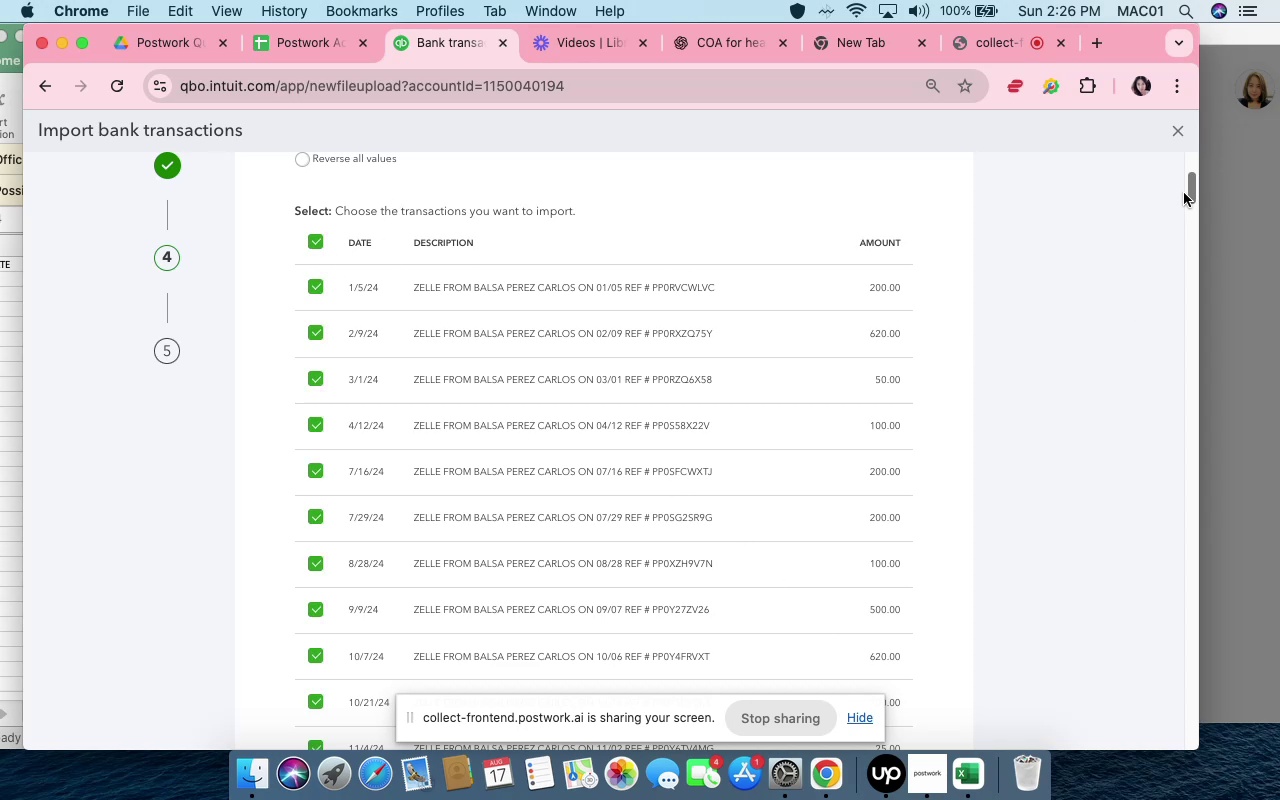 
left_click_drag(start_coordinate=[1188, 191], to_coordinate=[1126, 750])
 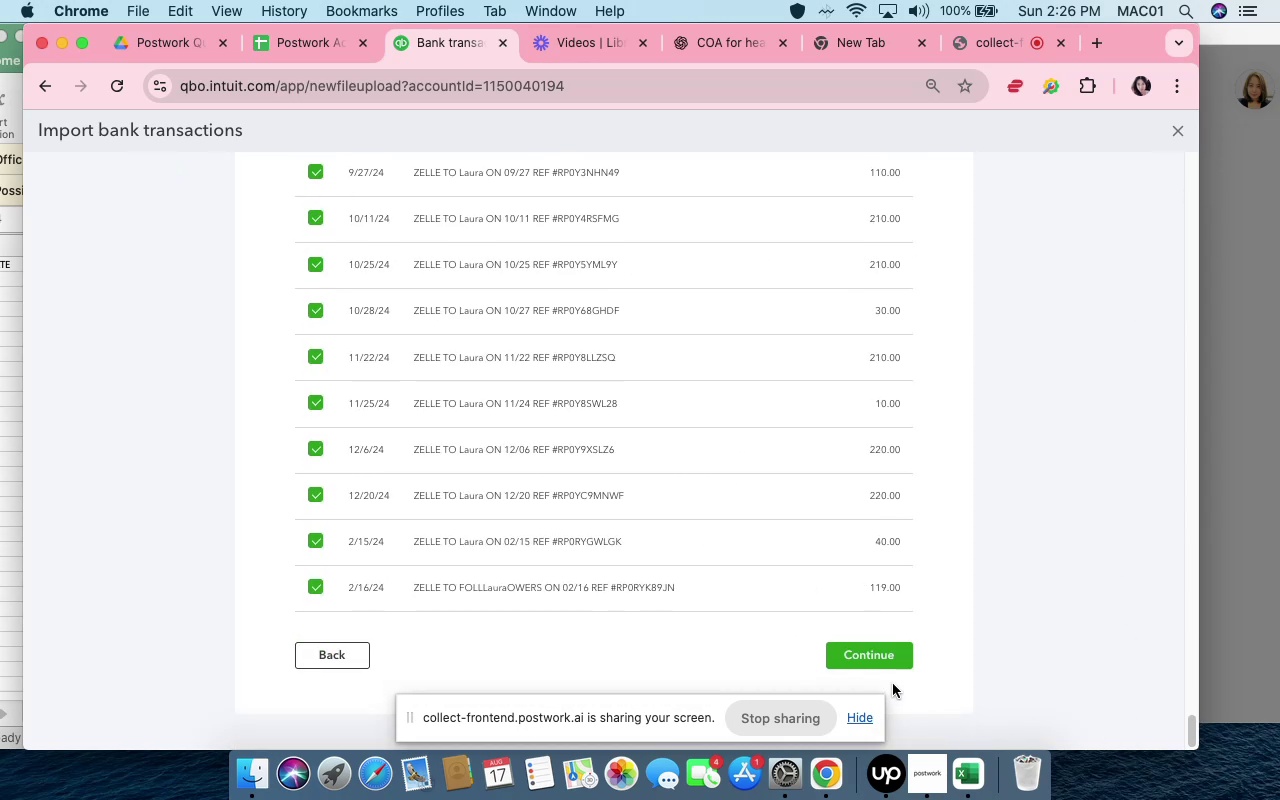 
mouse_move([880, 643])
 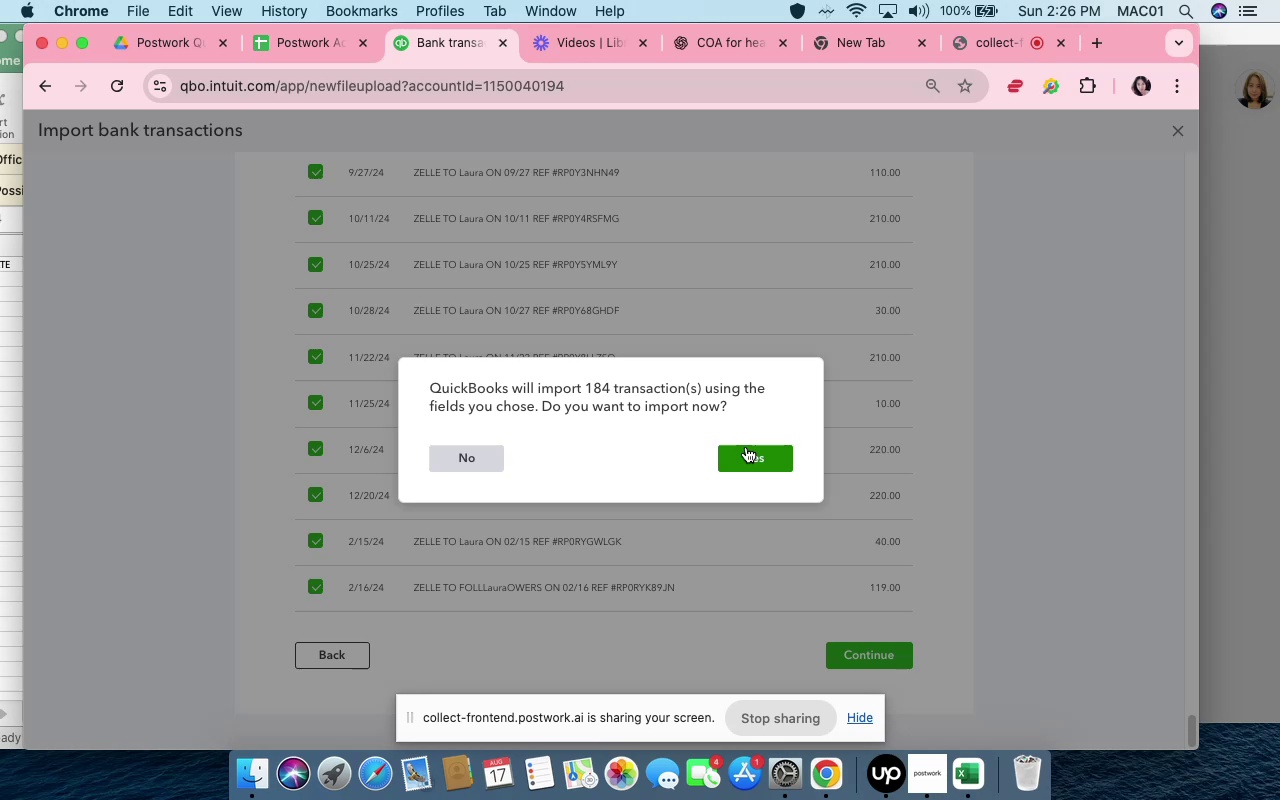 
left_click([746, 447])
 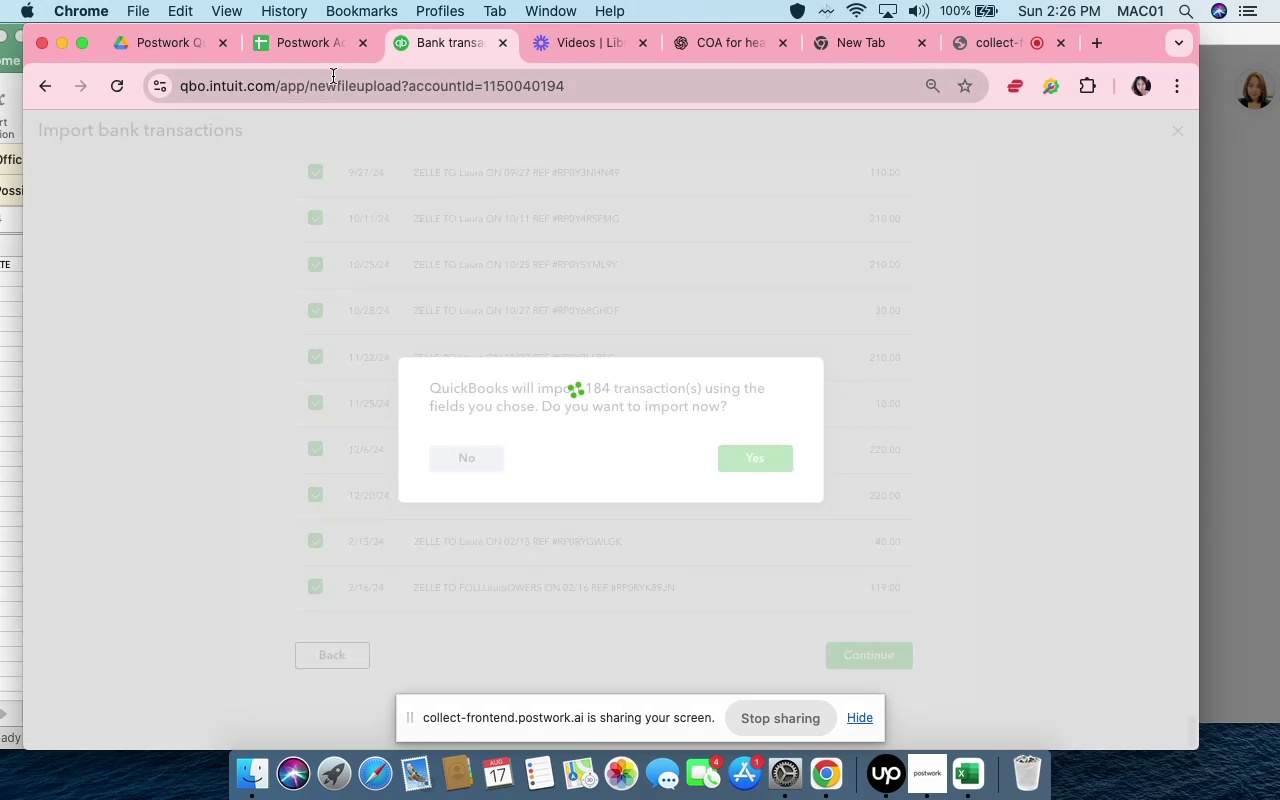 
mouse_move([308, 45])
 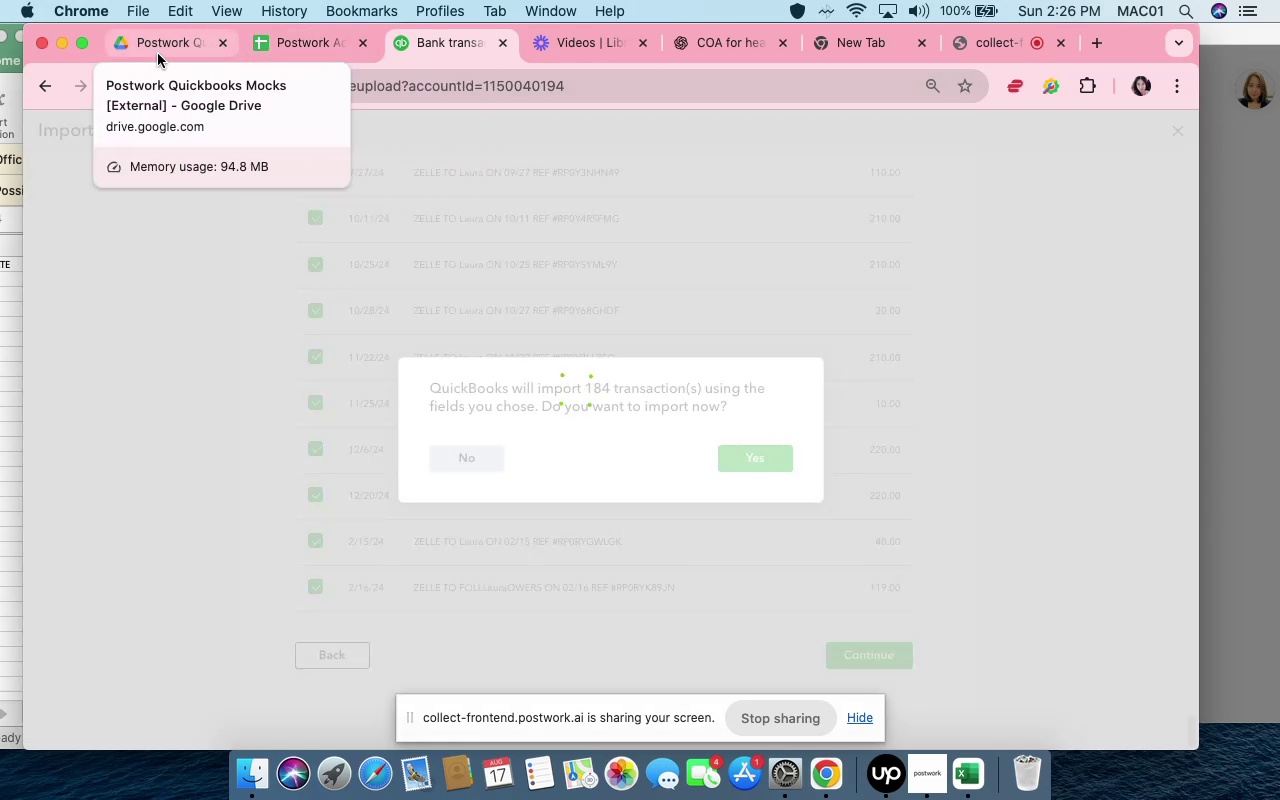 
left_click([158, 54])
 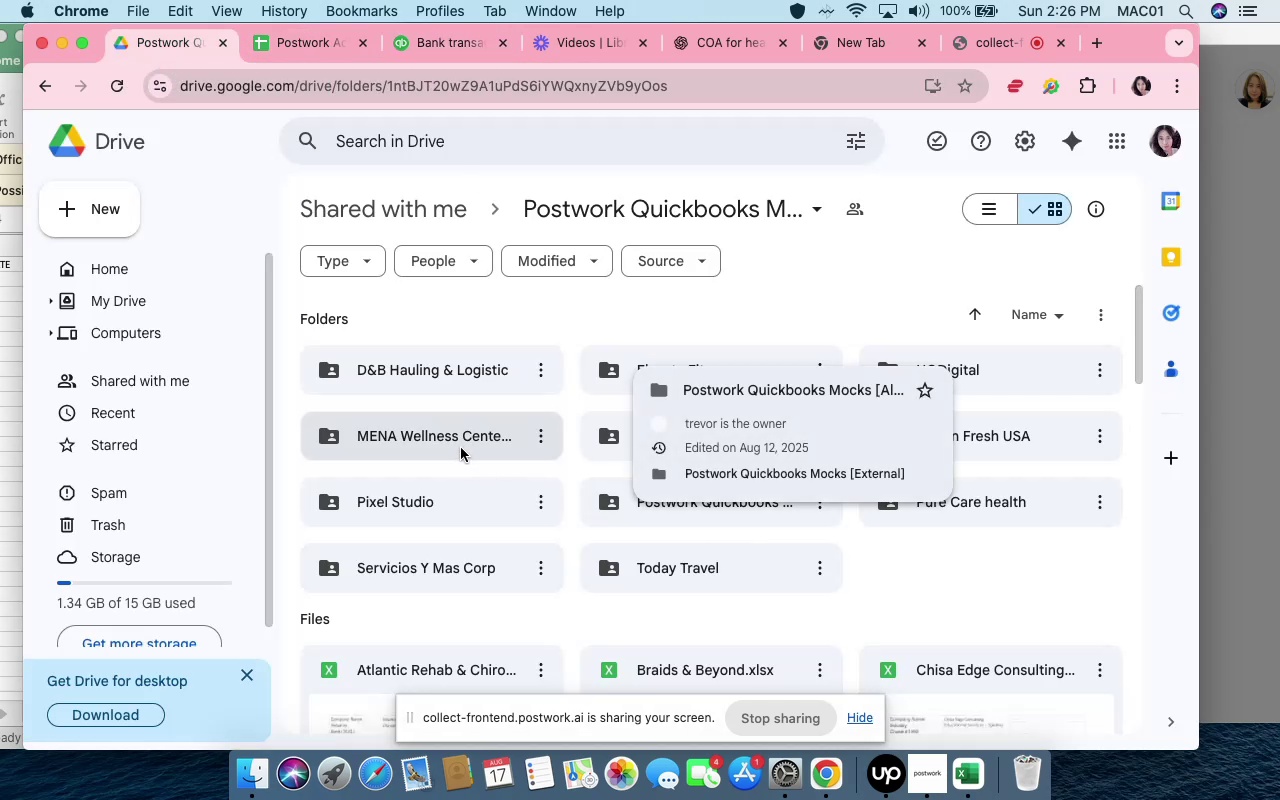 
double_click([461, 446])
 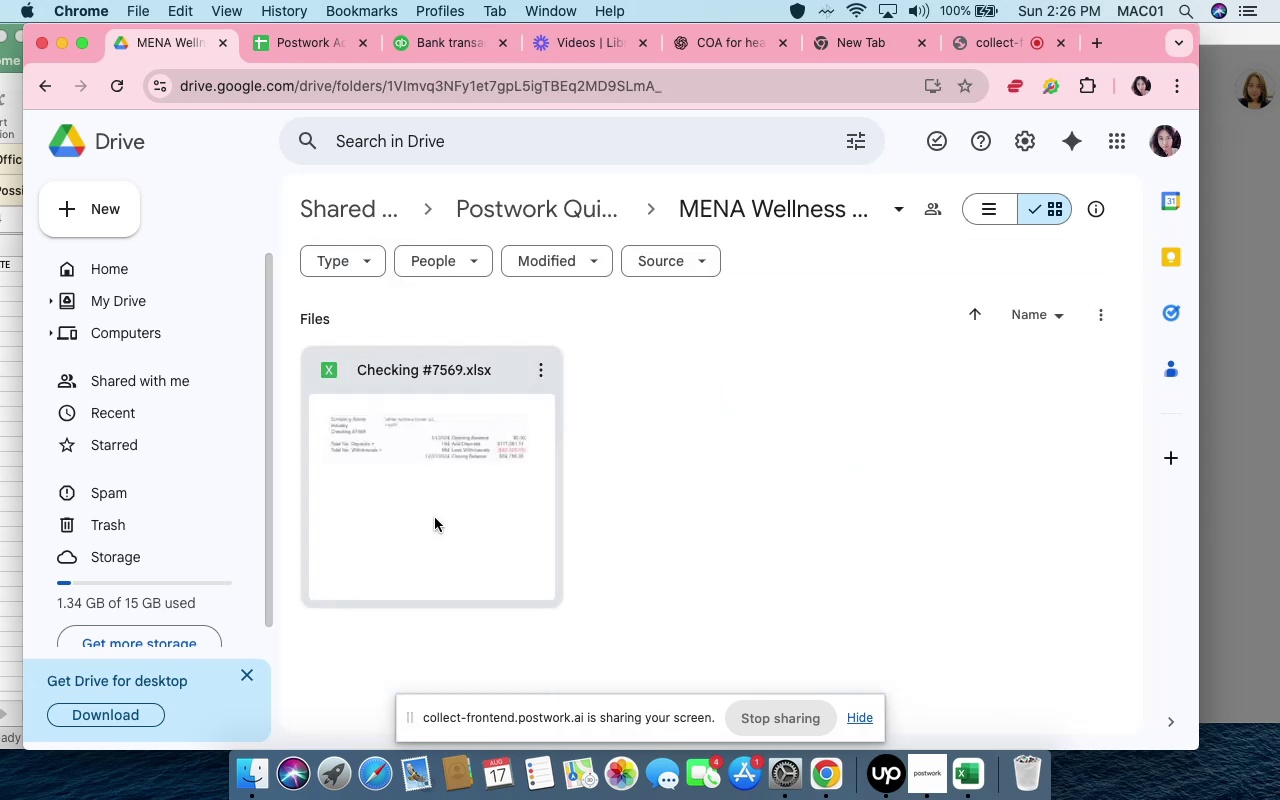 
double_click([435, 518])
 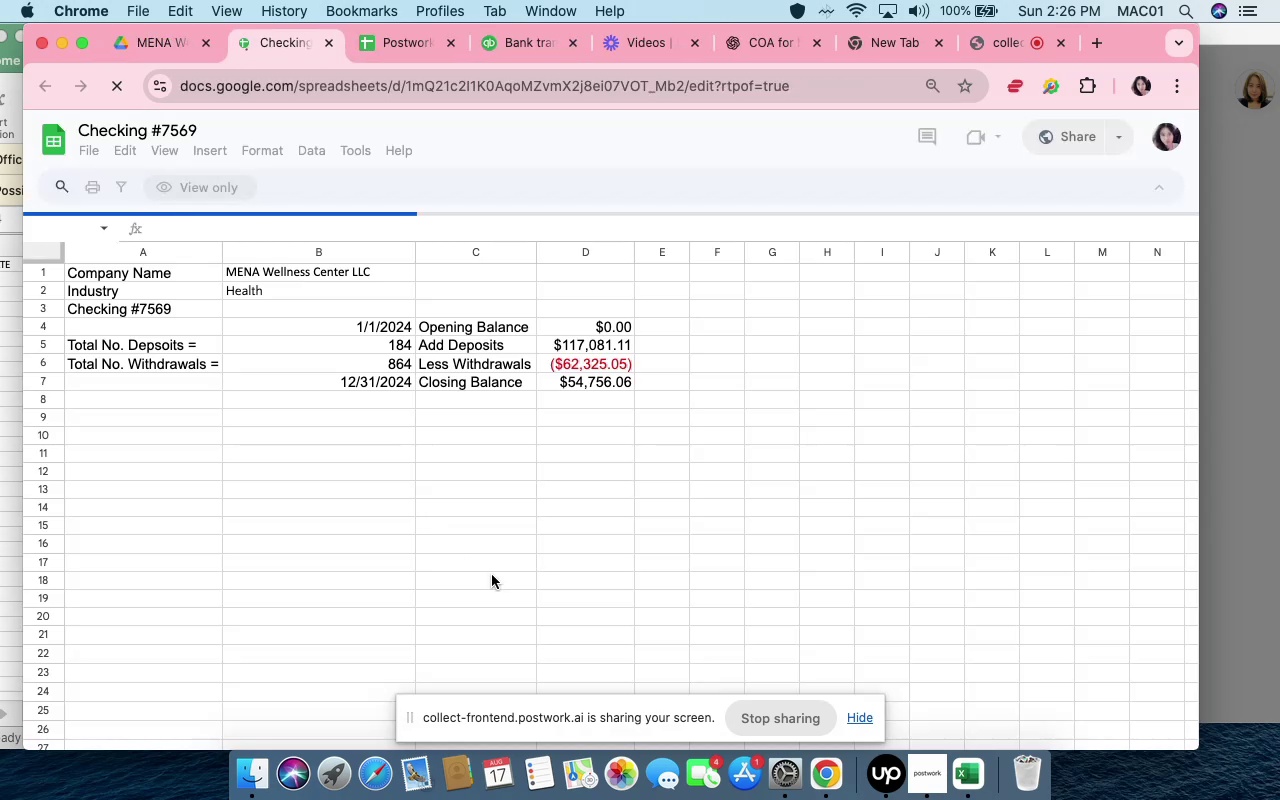 
scroll: coordinate [492, 575], scroll_direction: down, amount: 14.0
 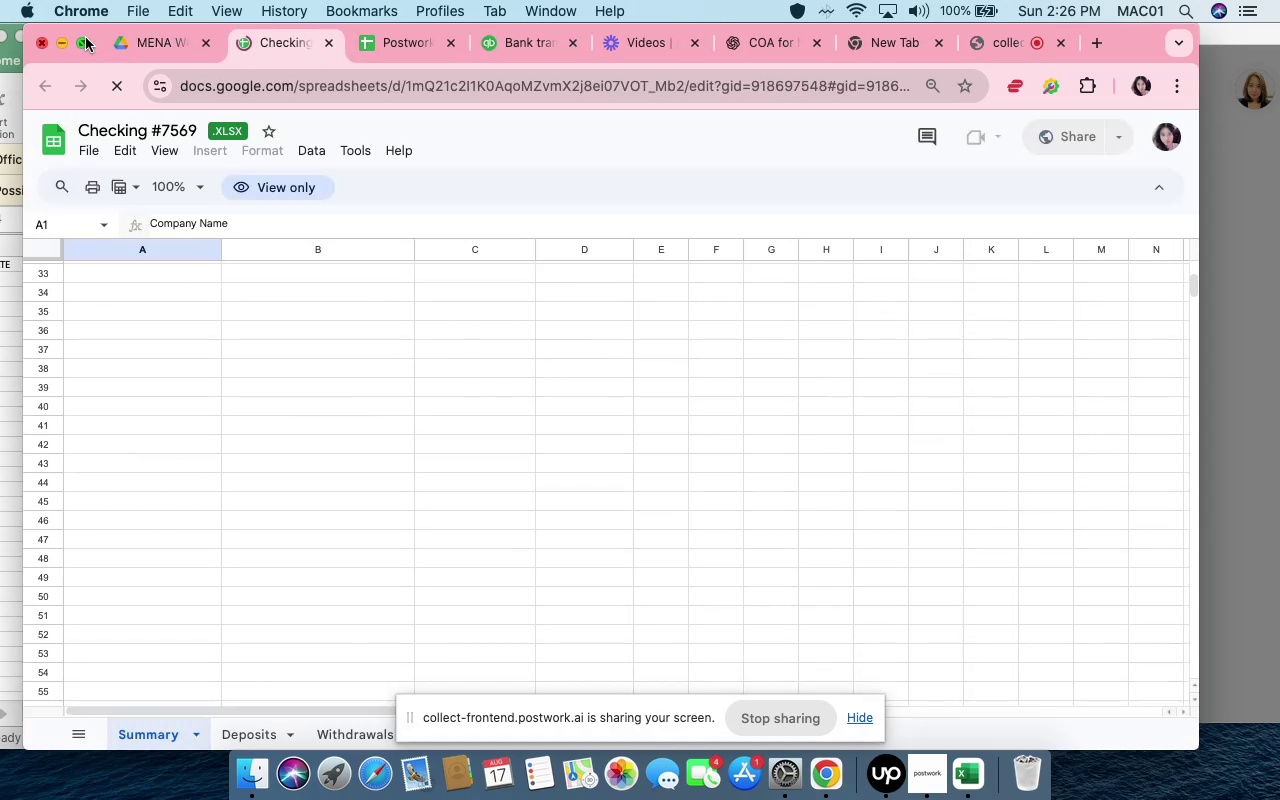 
left_click([86, 38])
 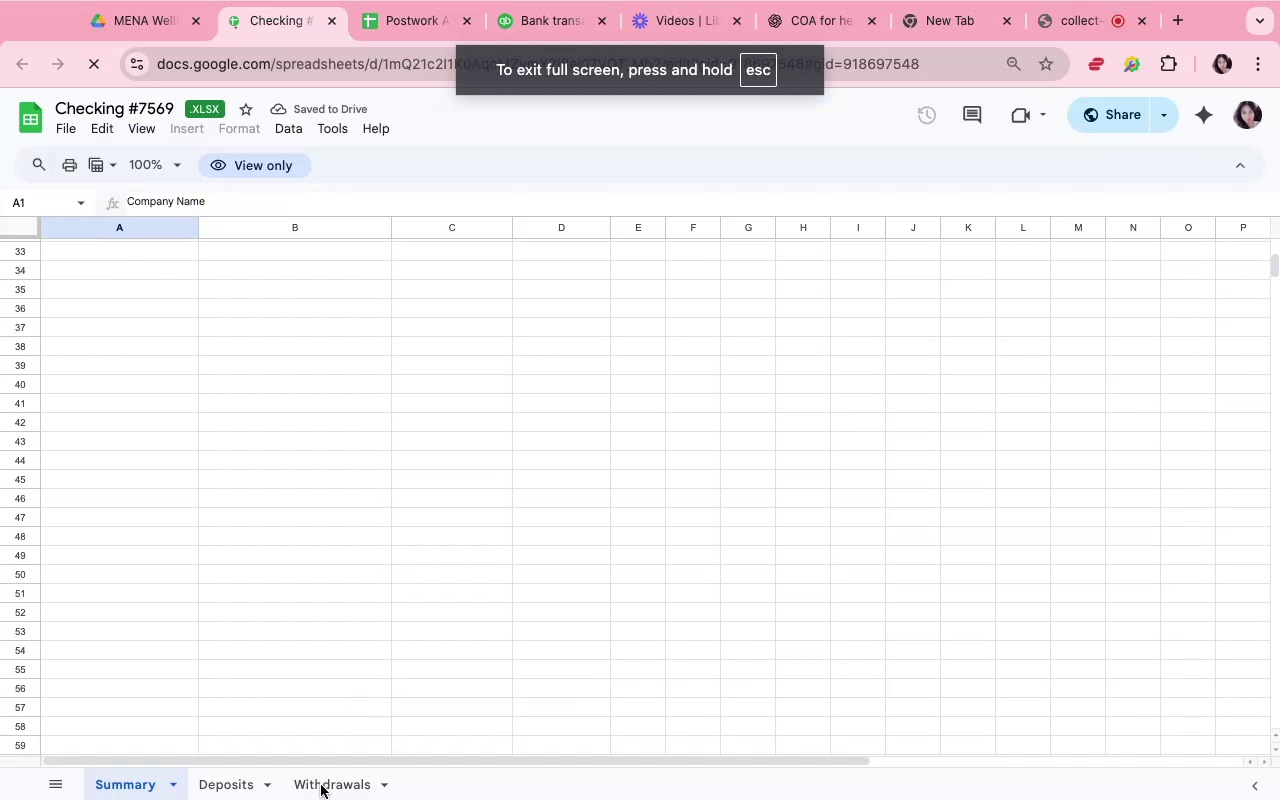 
left_click([321, 785])
 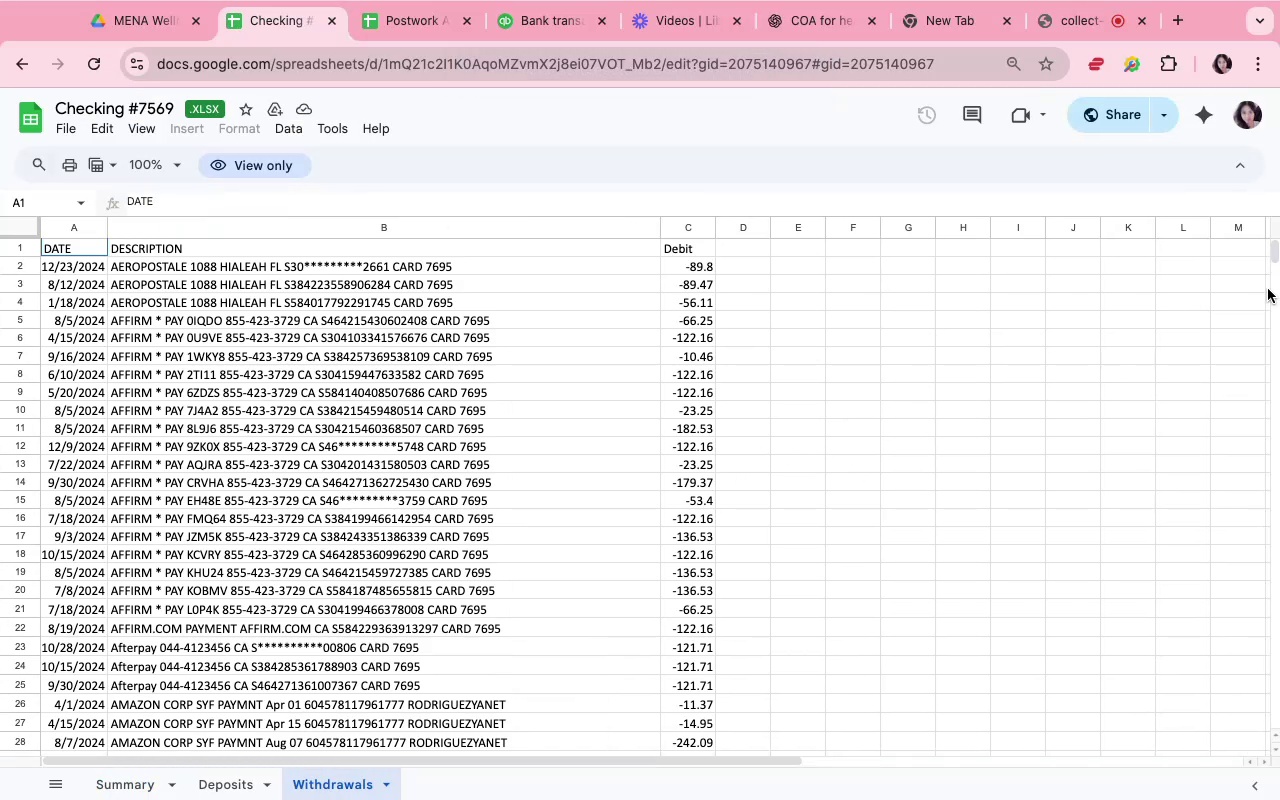 
left_click_drag(start_coordinate=[1278, 242], to_coordinate=[1173, 644])
 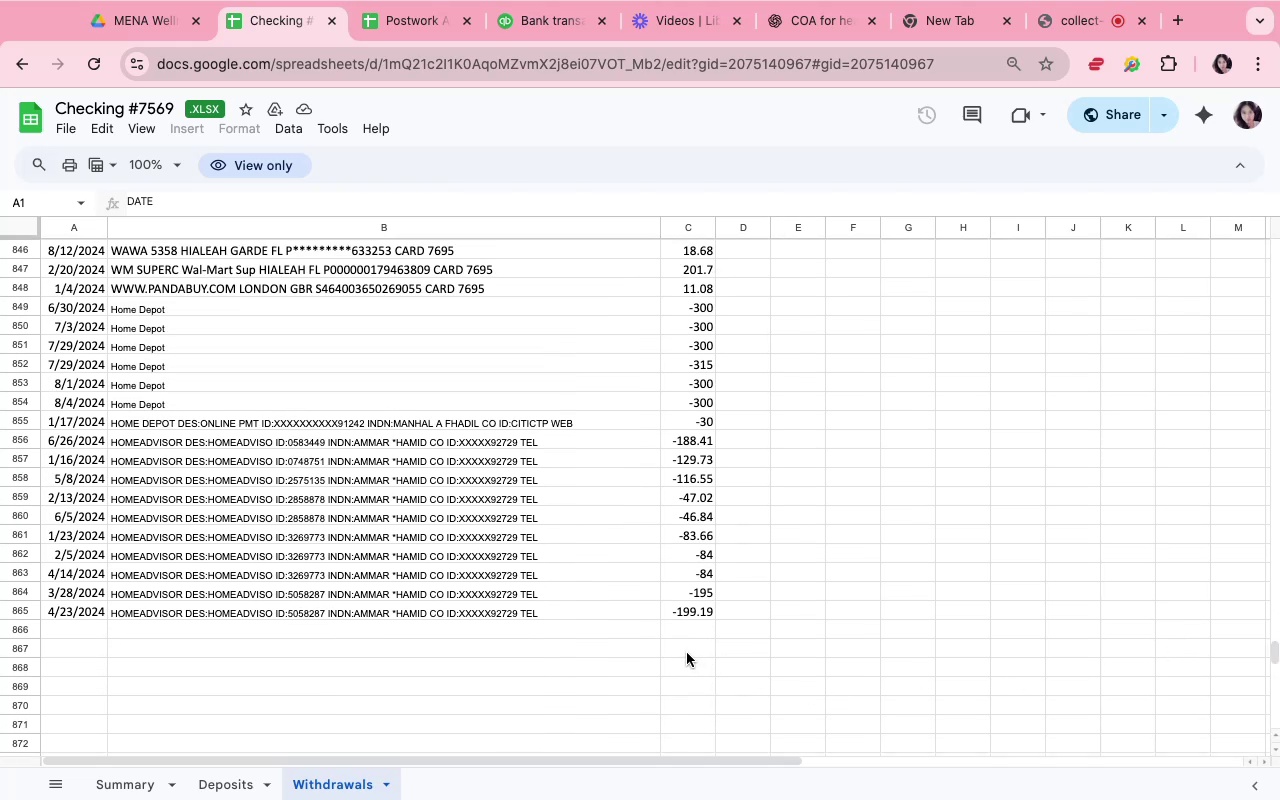 
left_click([686, 652])
 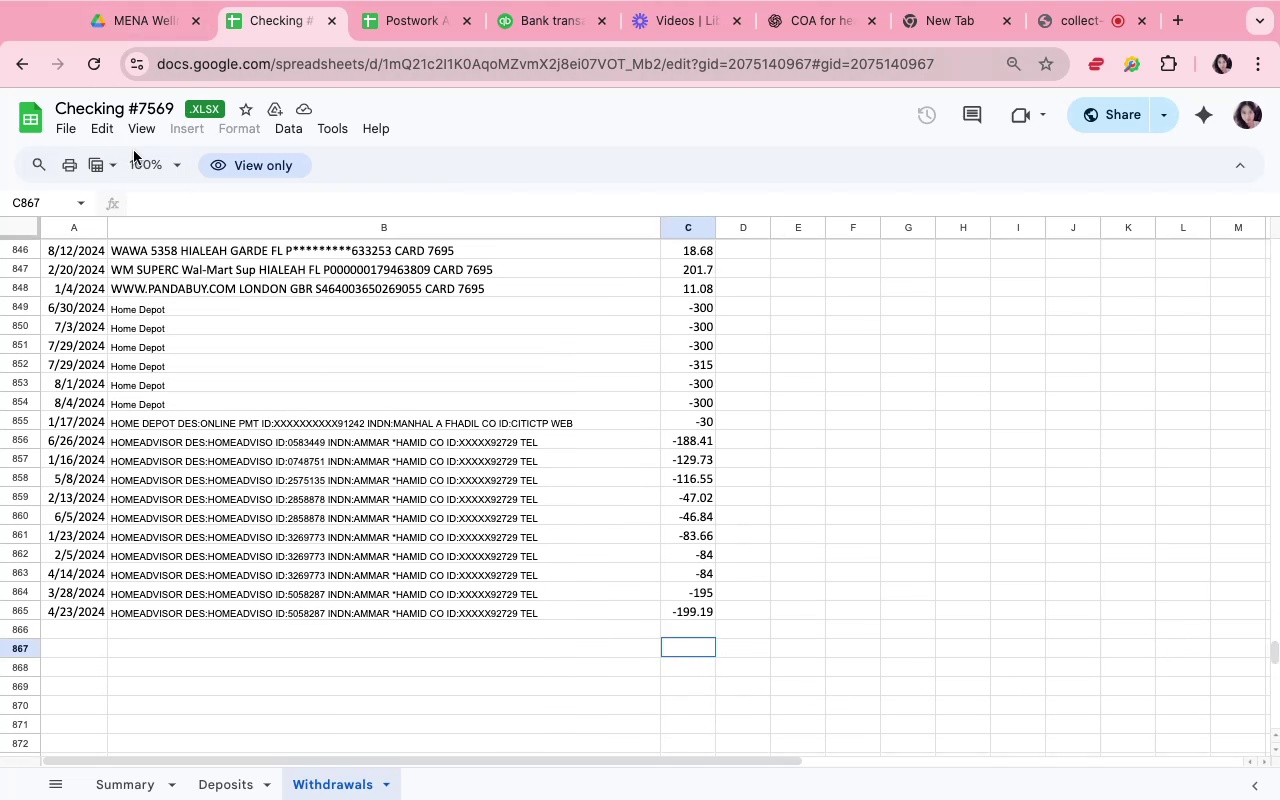 
wait(7.0)
 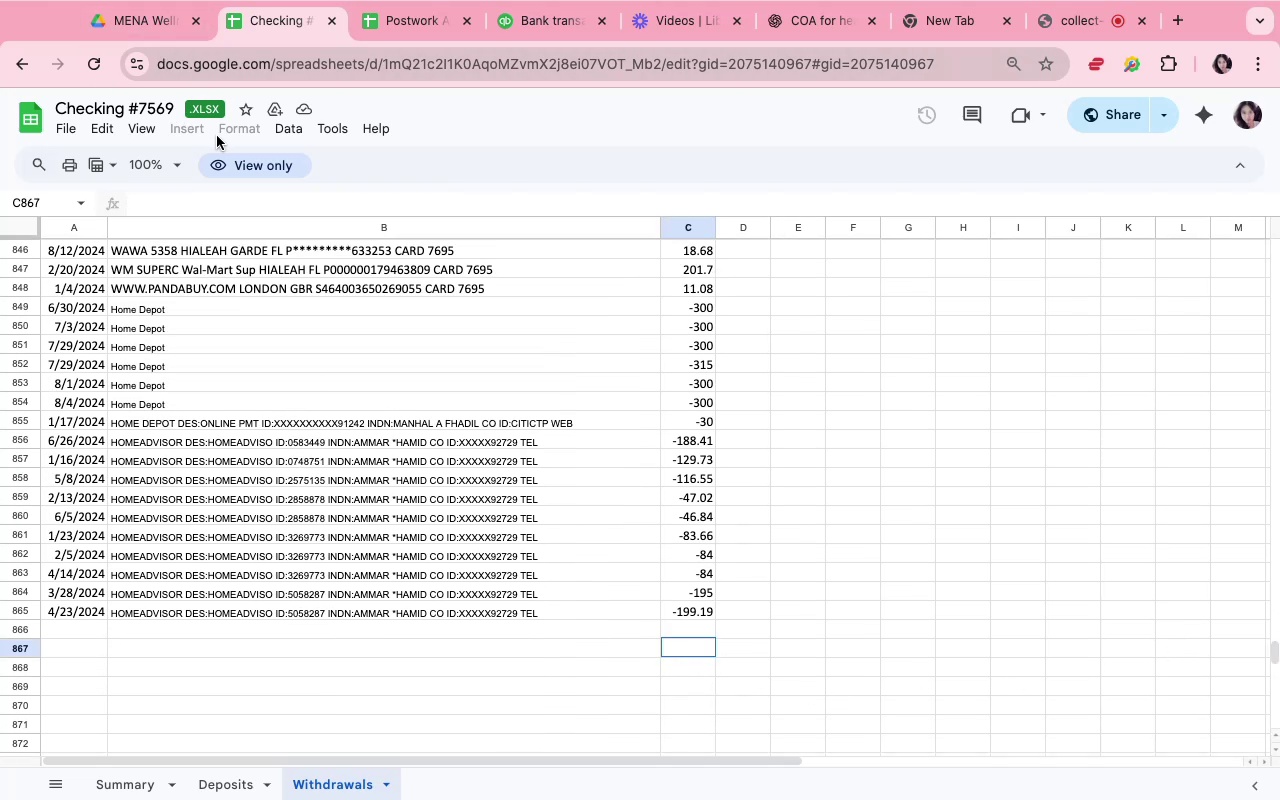 
scroll: coordinate [776, 528], scroll_direction: up, amount: 9.0
 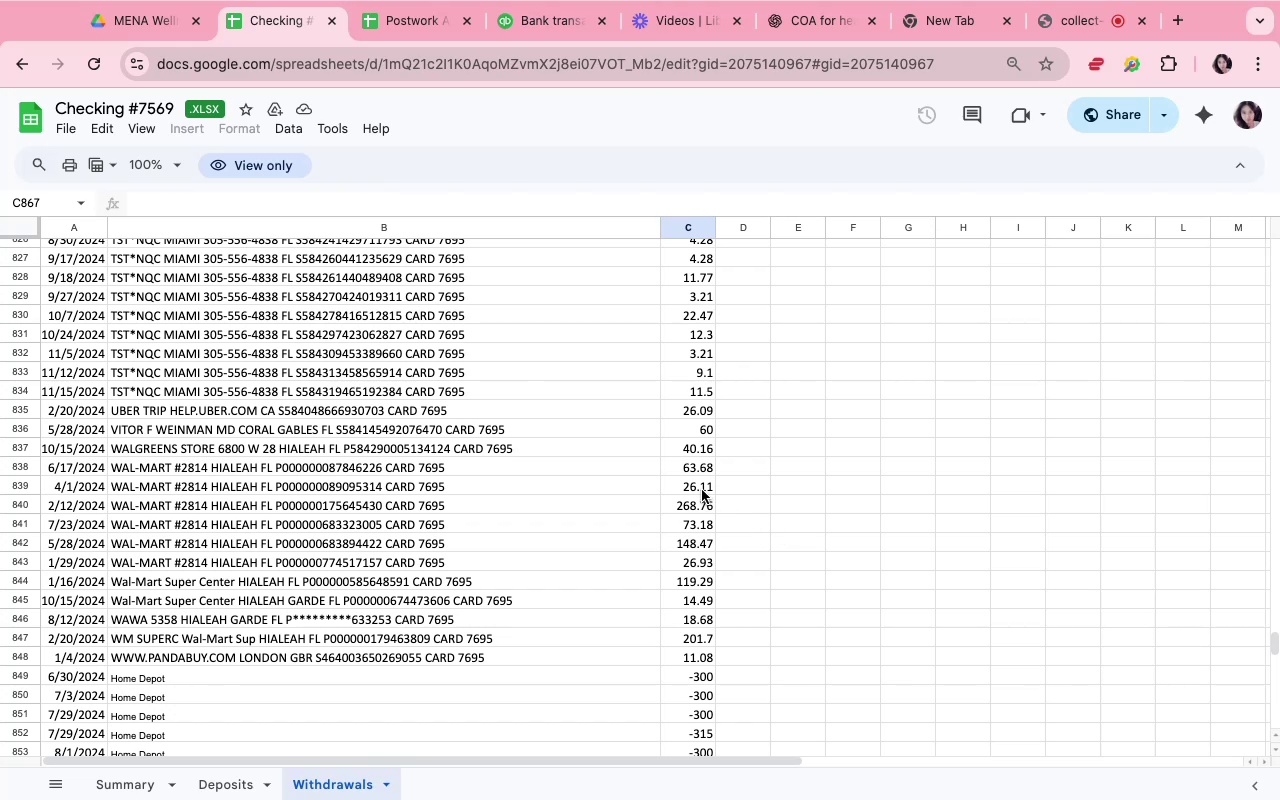 
wait(6.23)
 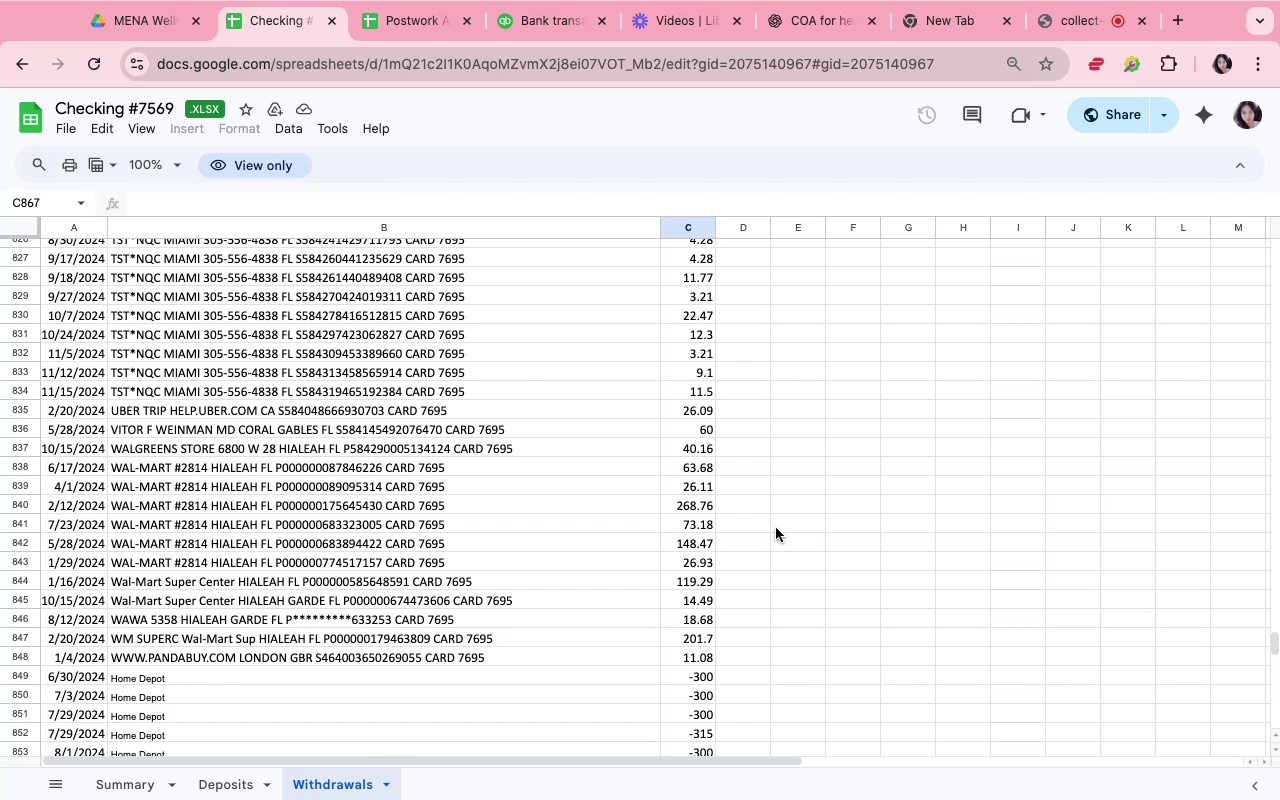 
mouse_move([348, 51])
 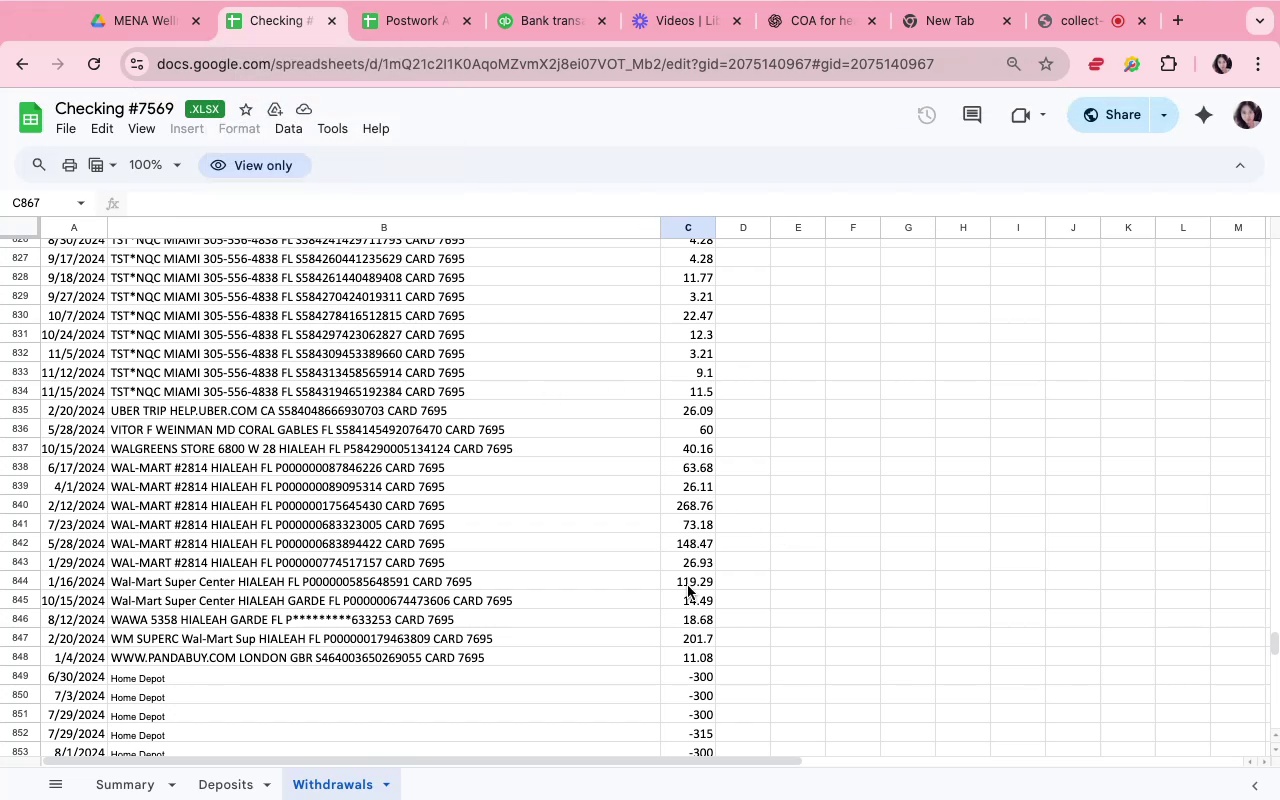 
scroll: coordinate [688, 585], scroll_direction: down, amount: 14.0
 